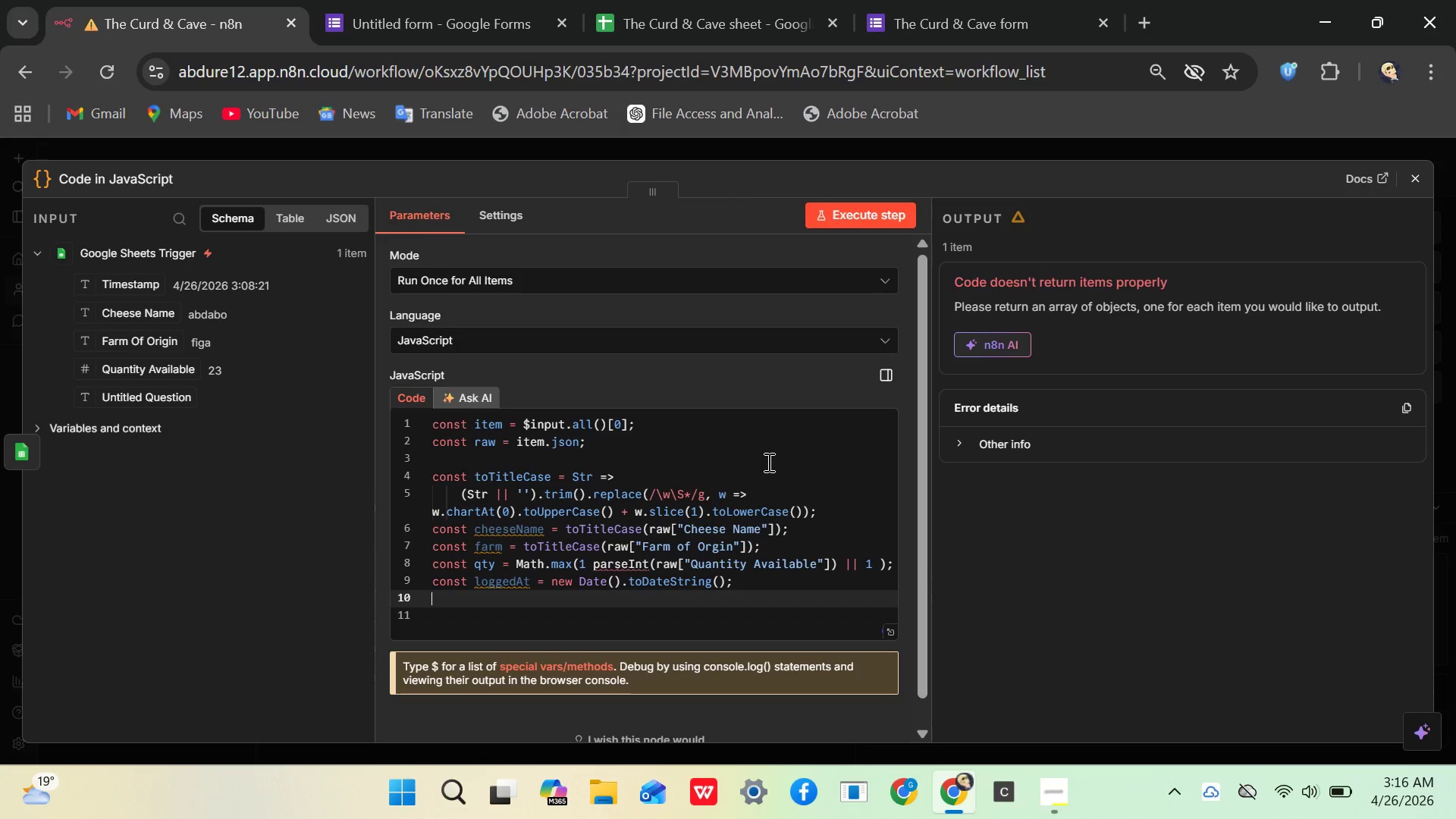 
wait(6.7)
 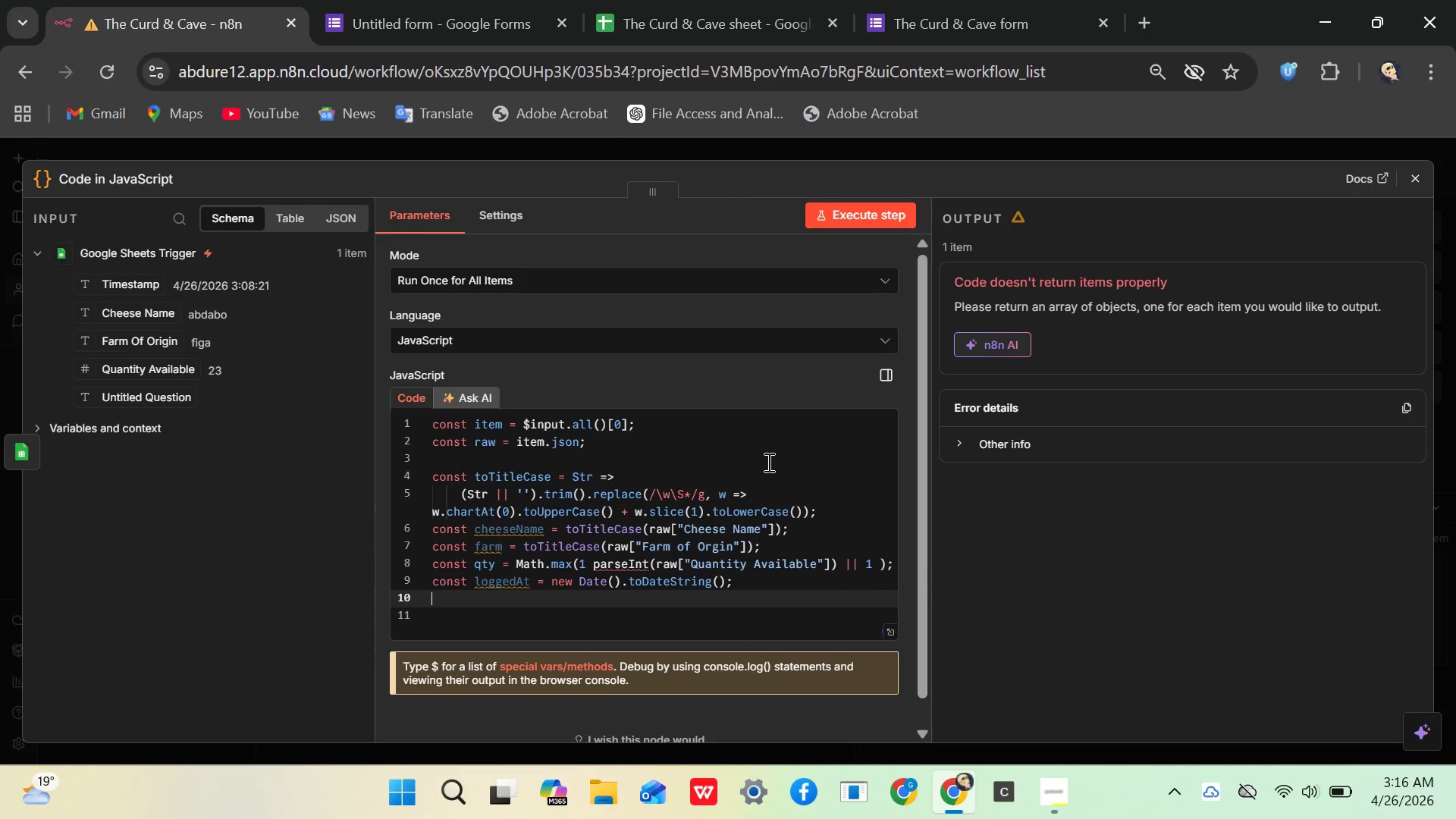 
type(retue)
key(Backspace)
type(rn )
 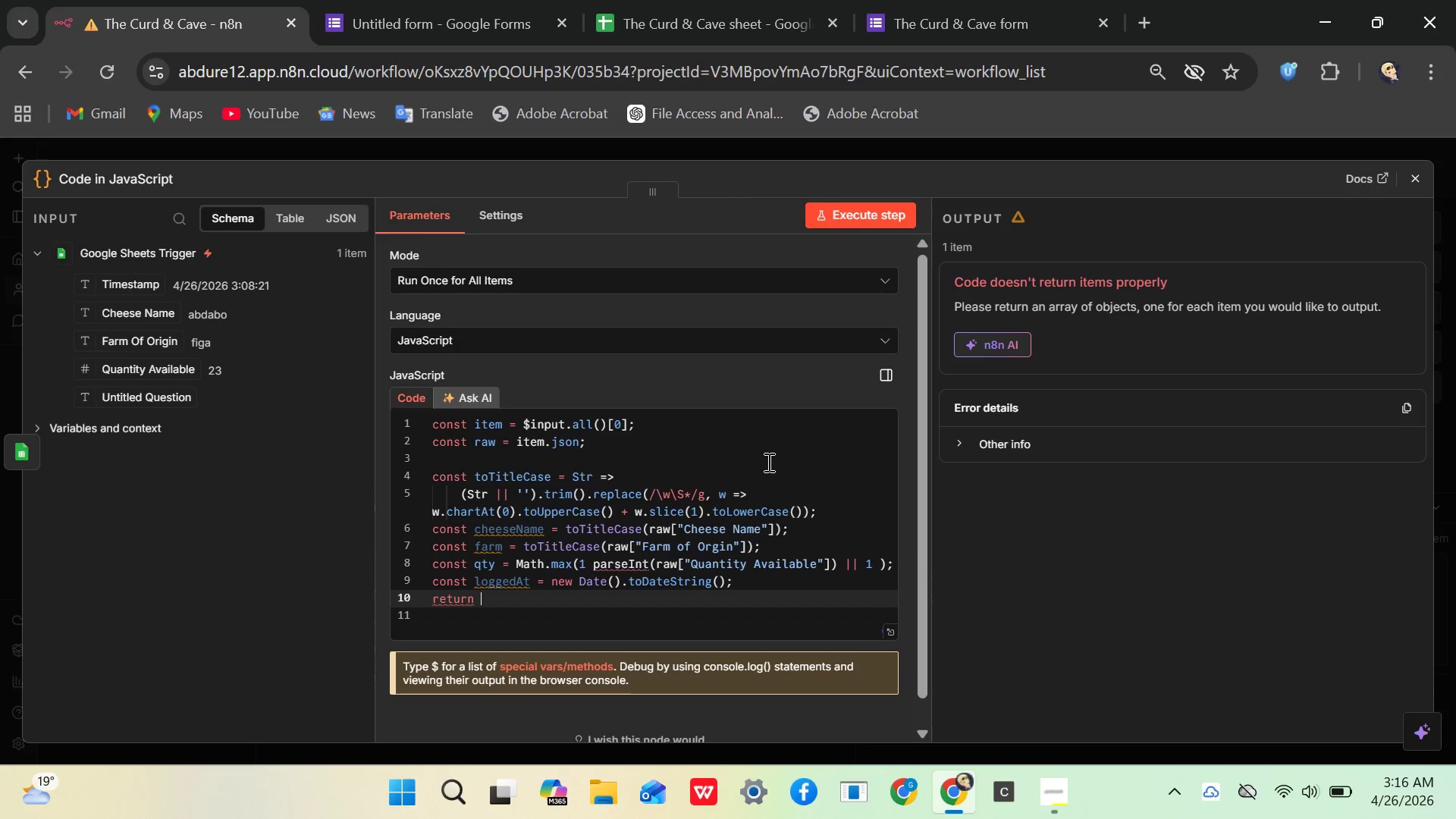 
type([{json:)
 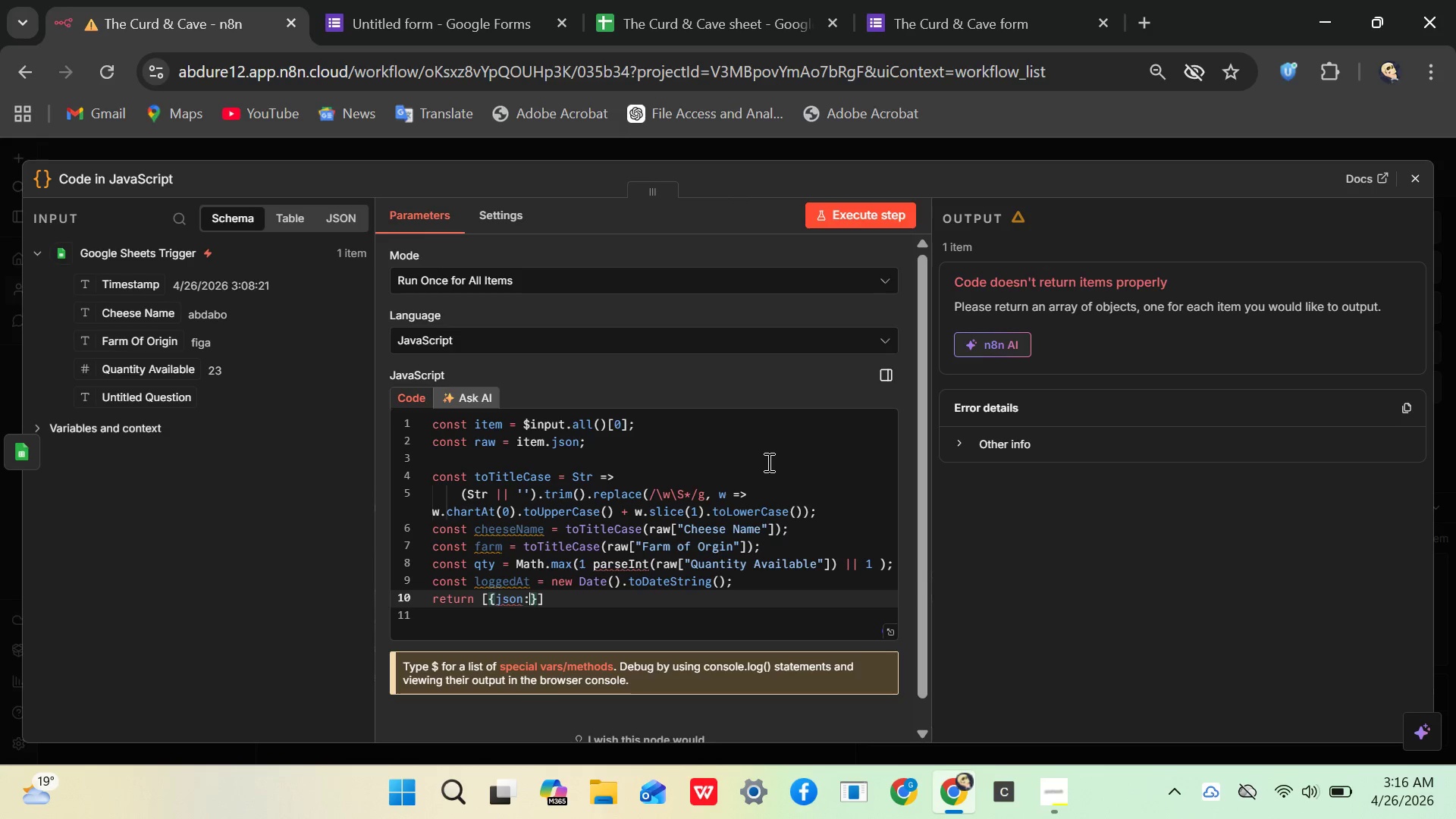 
key(Space)
 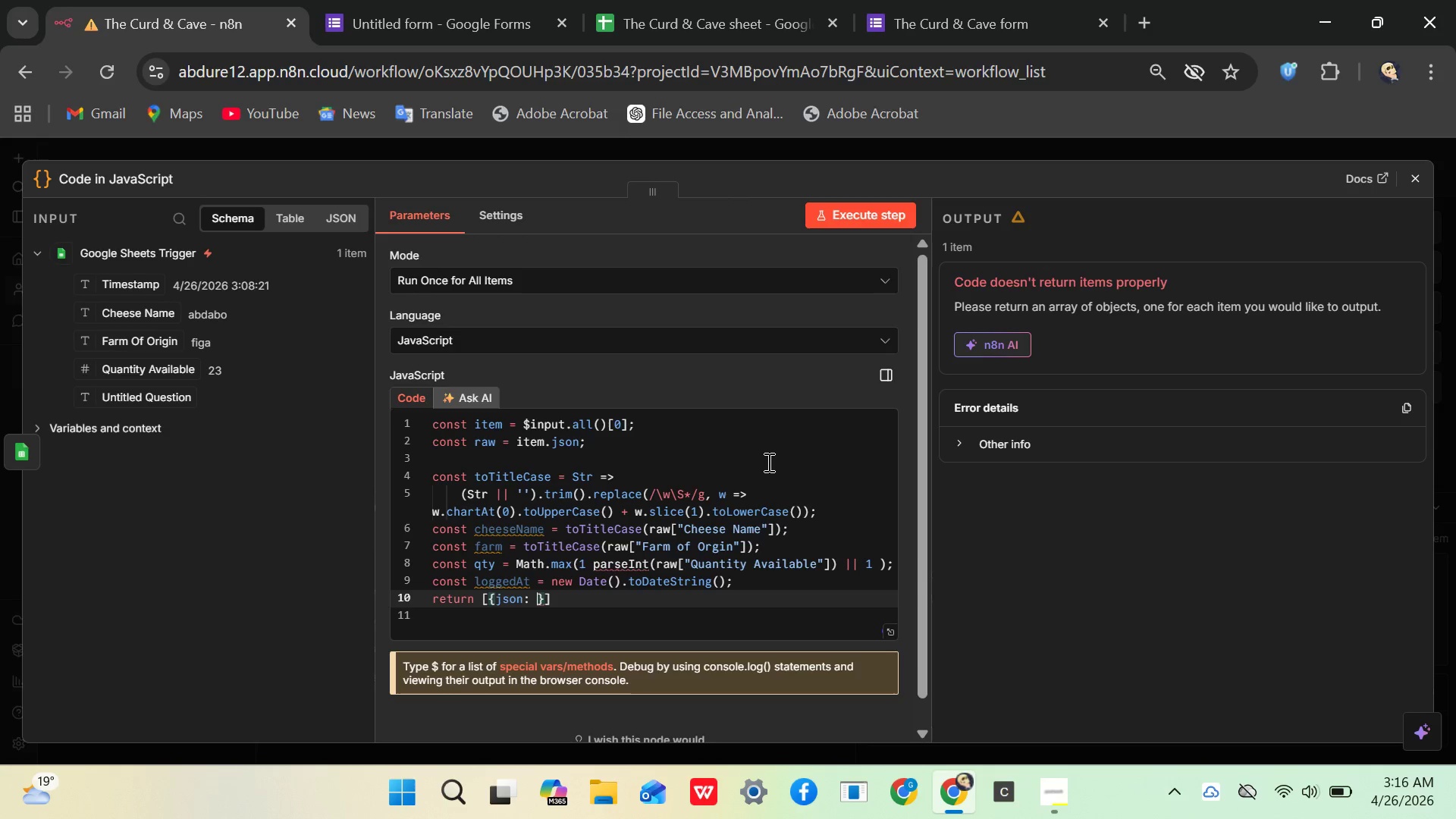 
key(Shift+BracketLeft)
 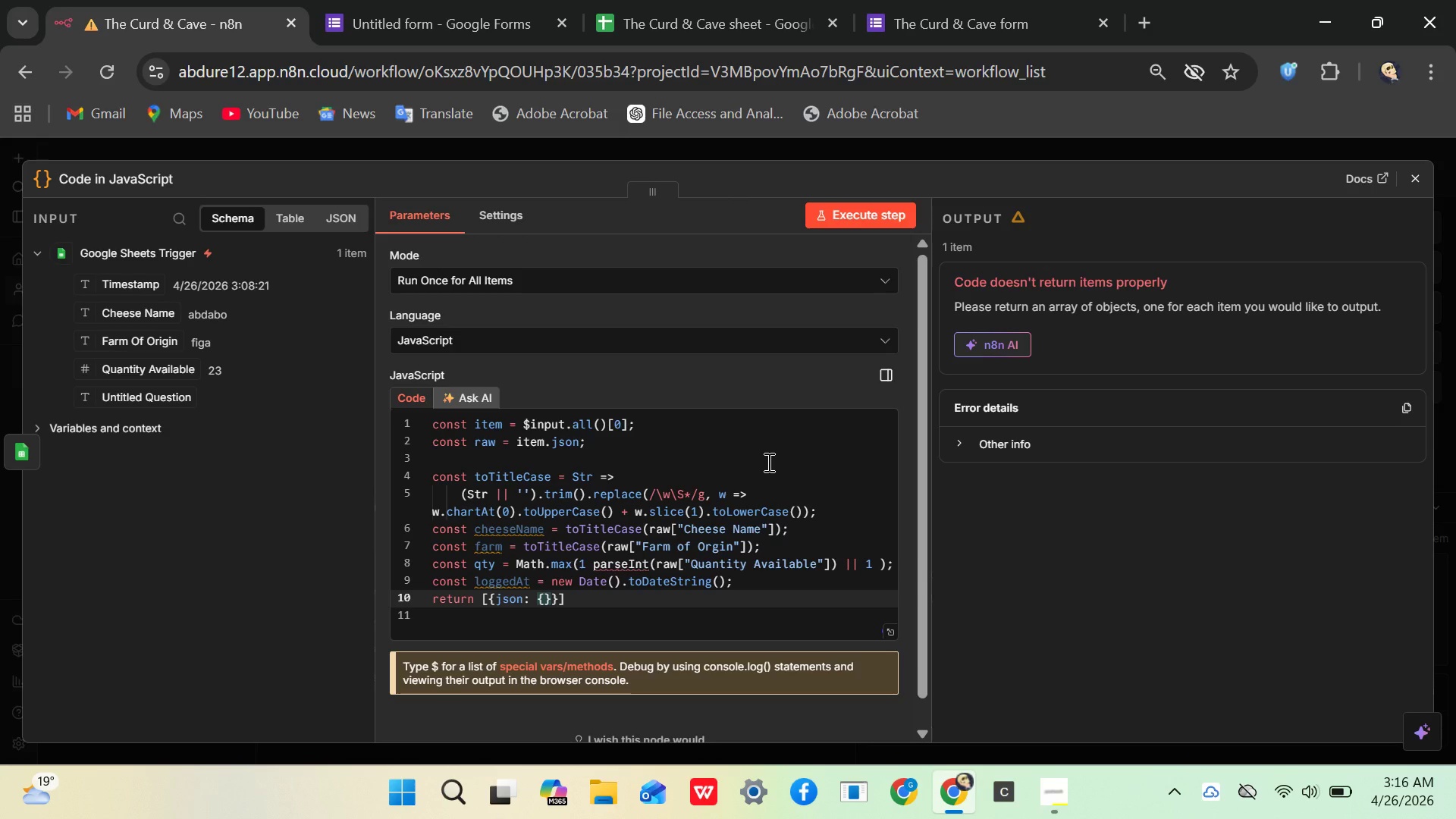 
wait(6.08)
 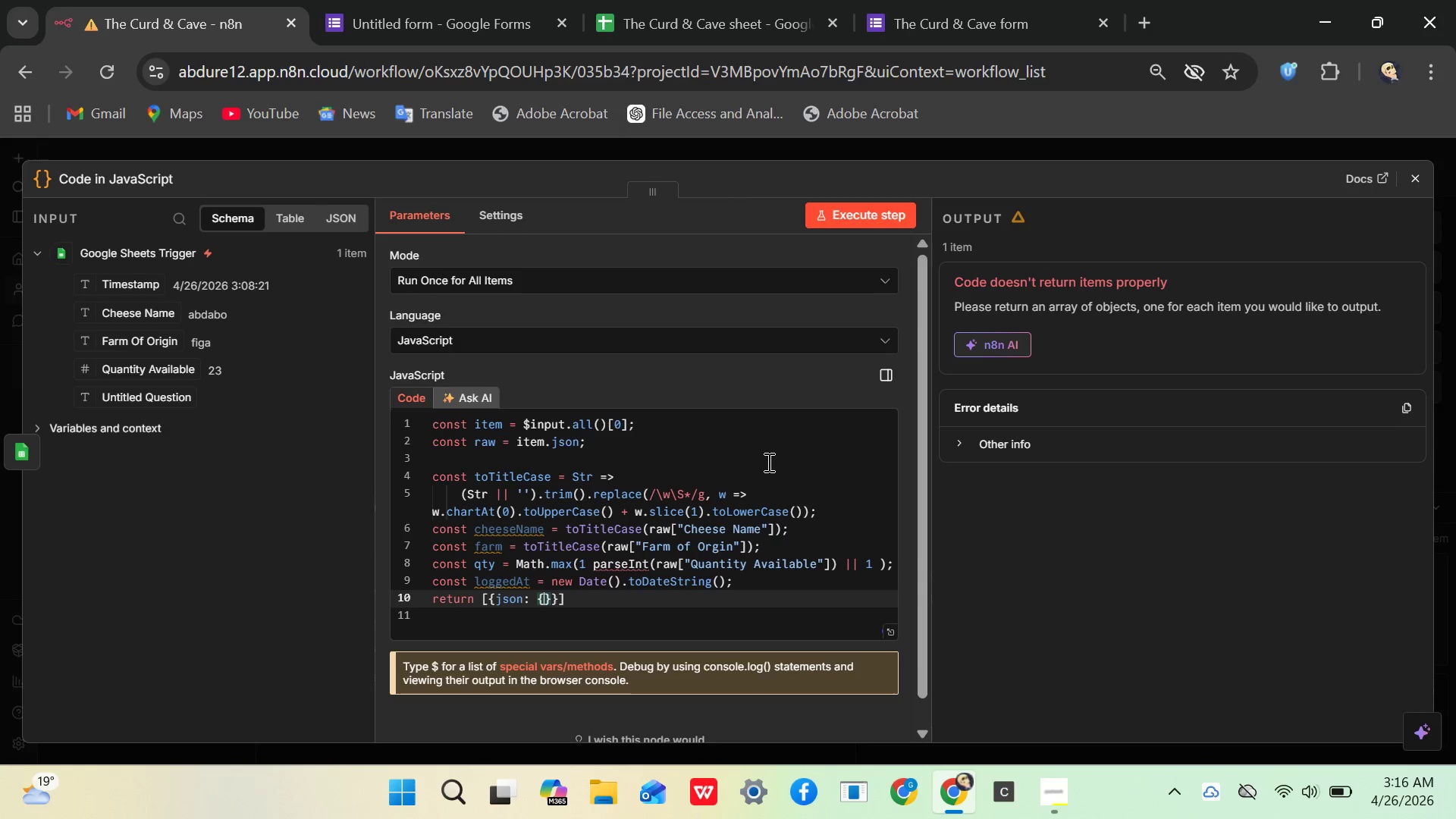 
type(cheese)
 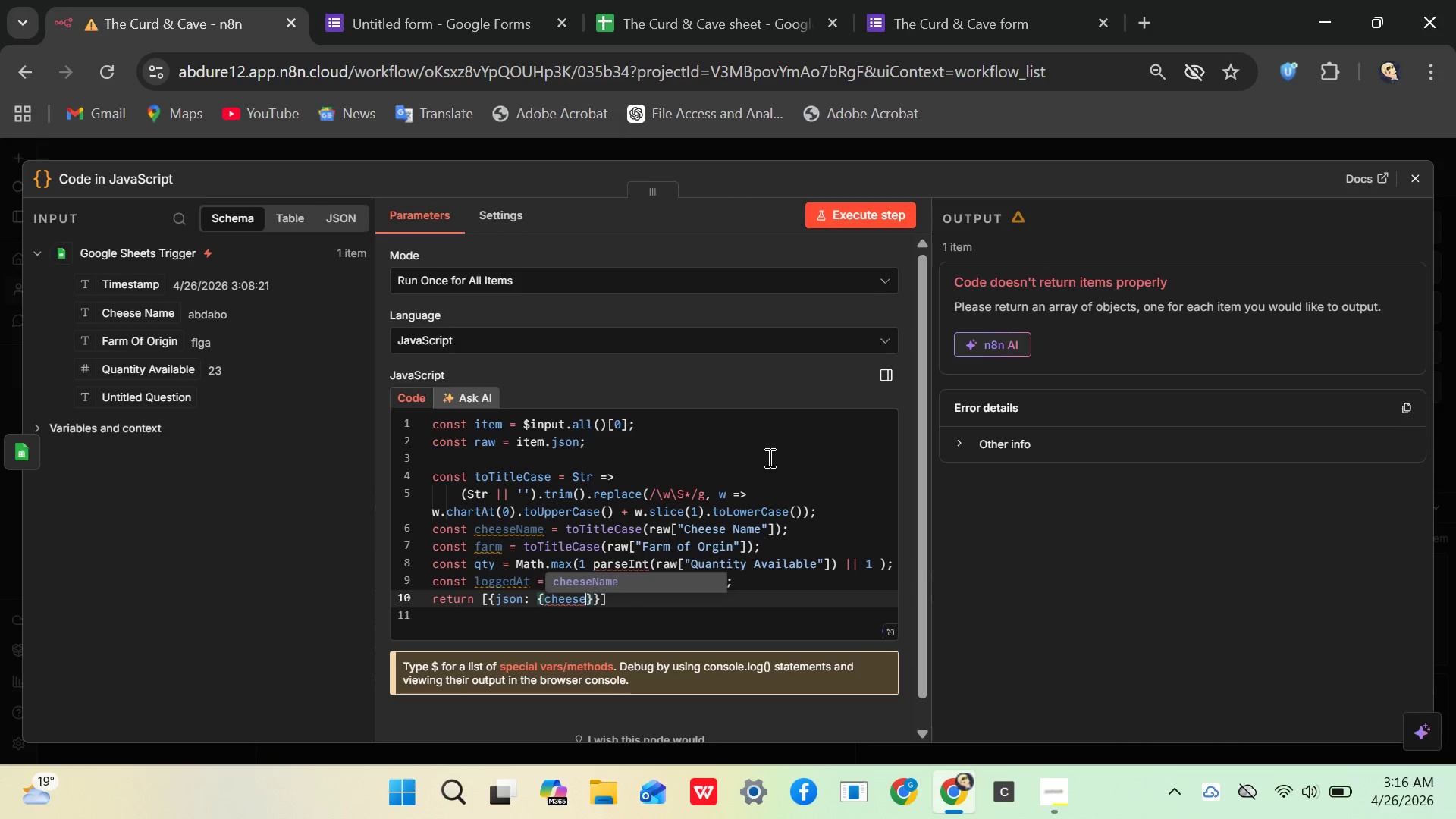 
type(Nmae)
 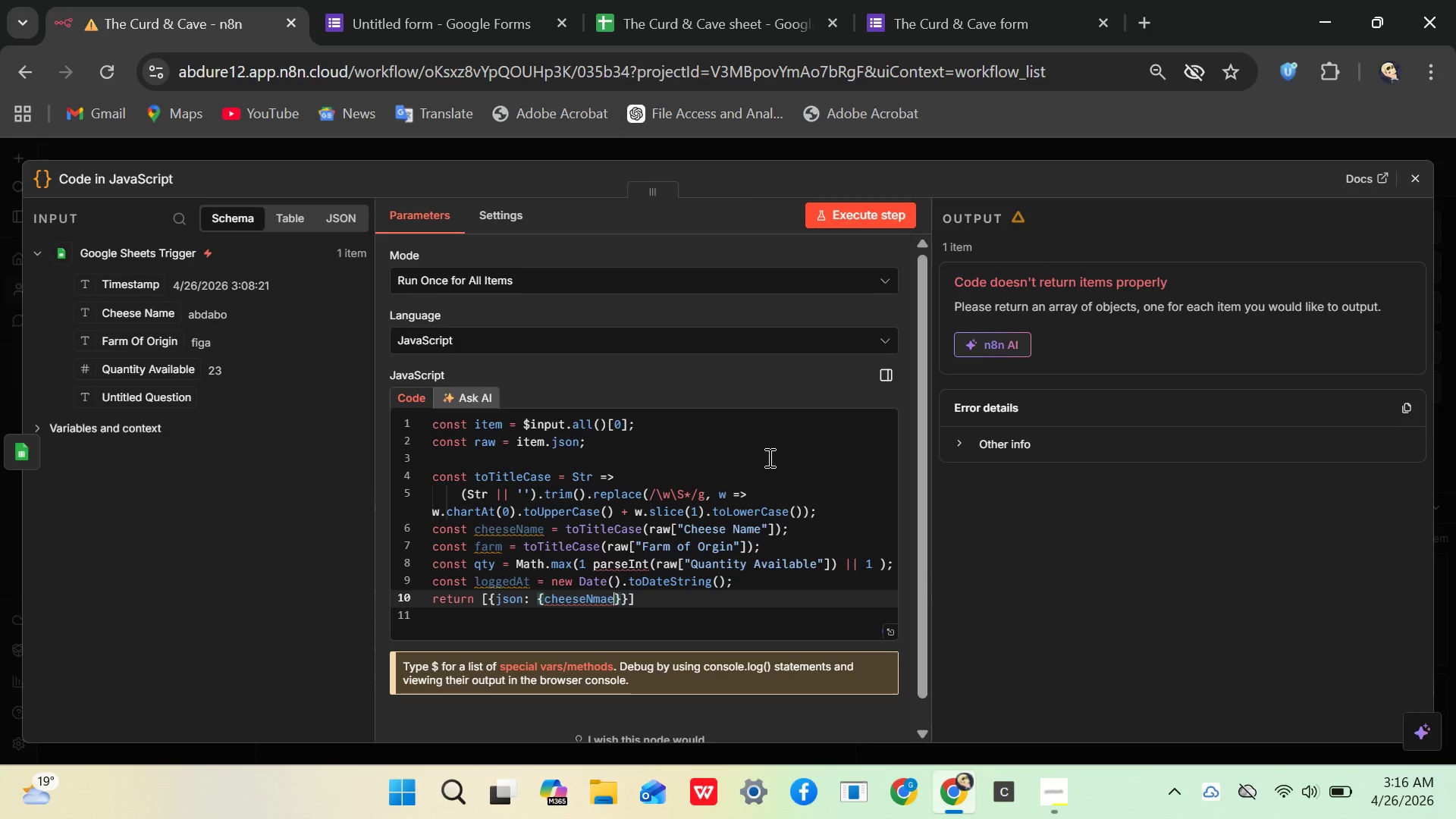 
type(, farm,)
 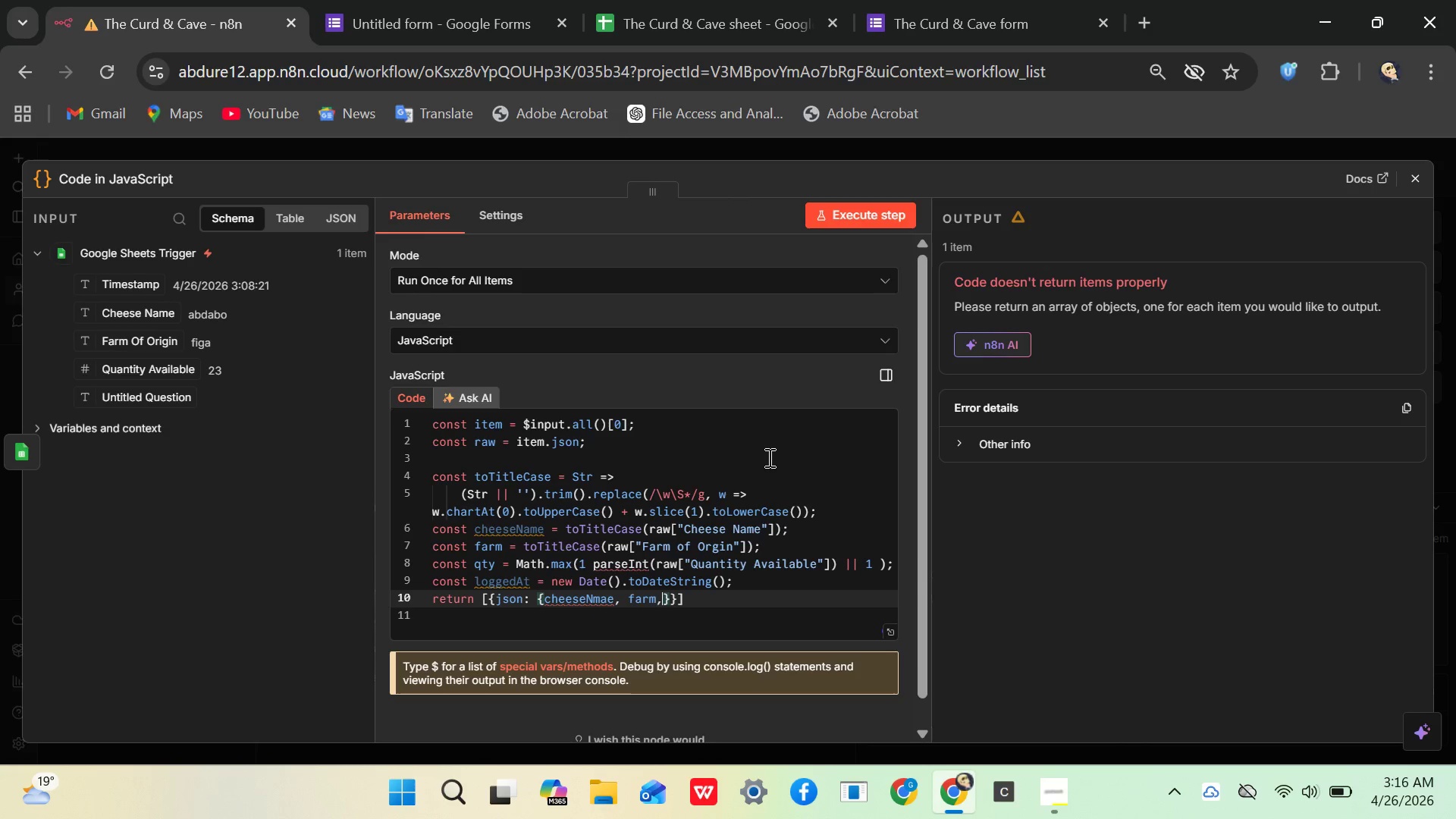 
type(qty)
 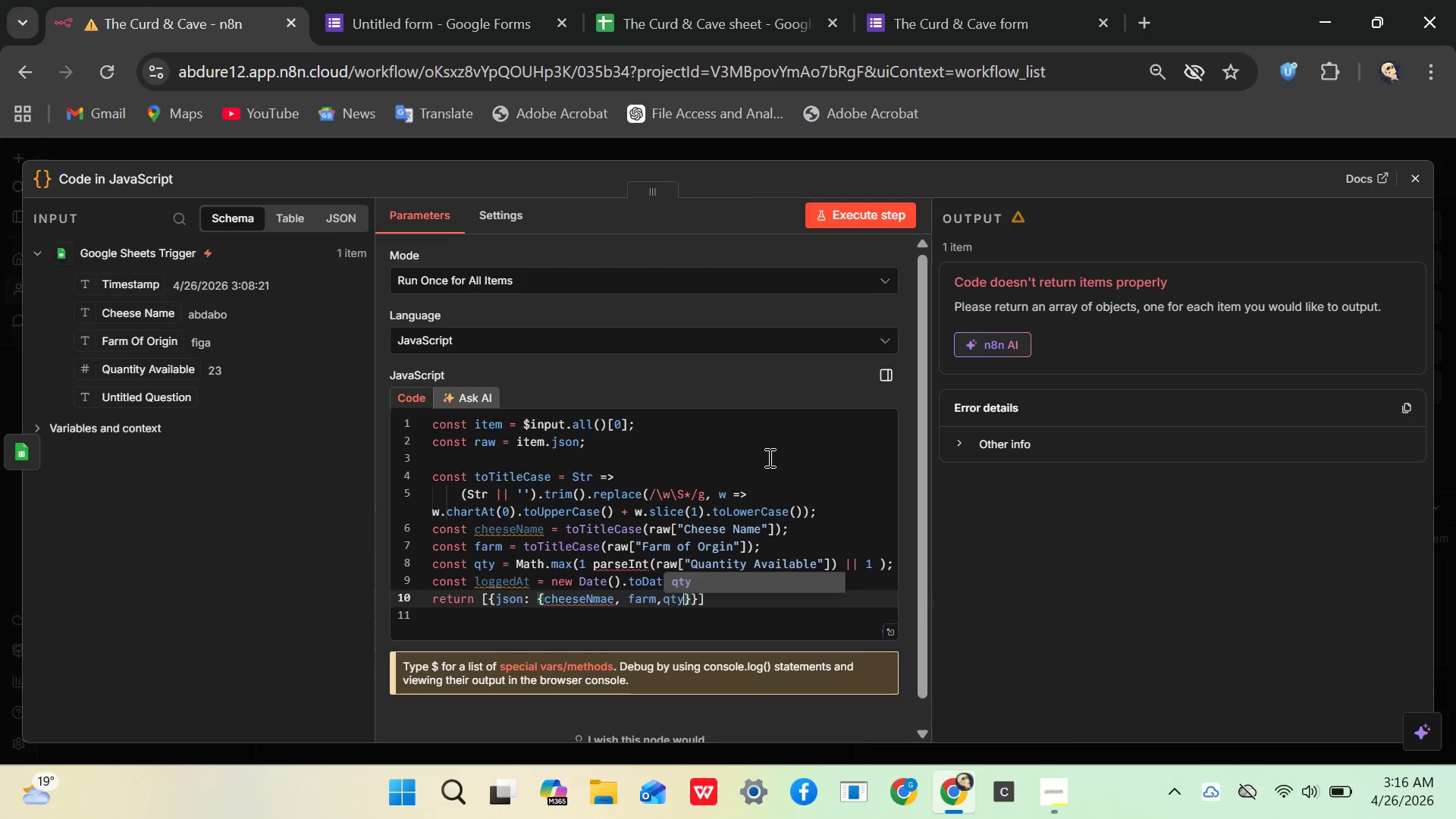 
wait(9.08)
 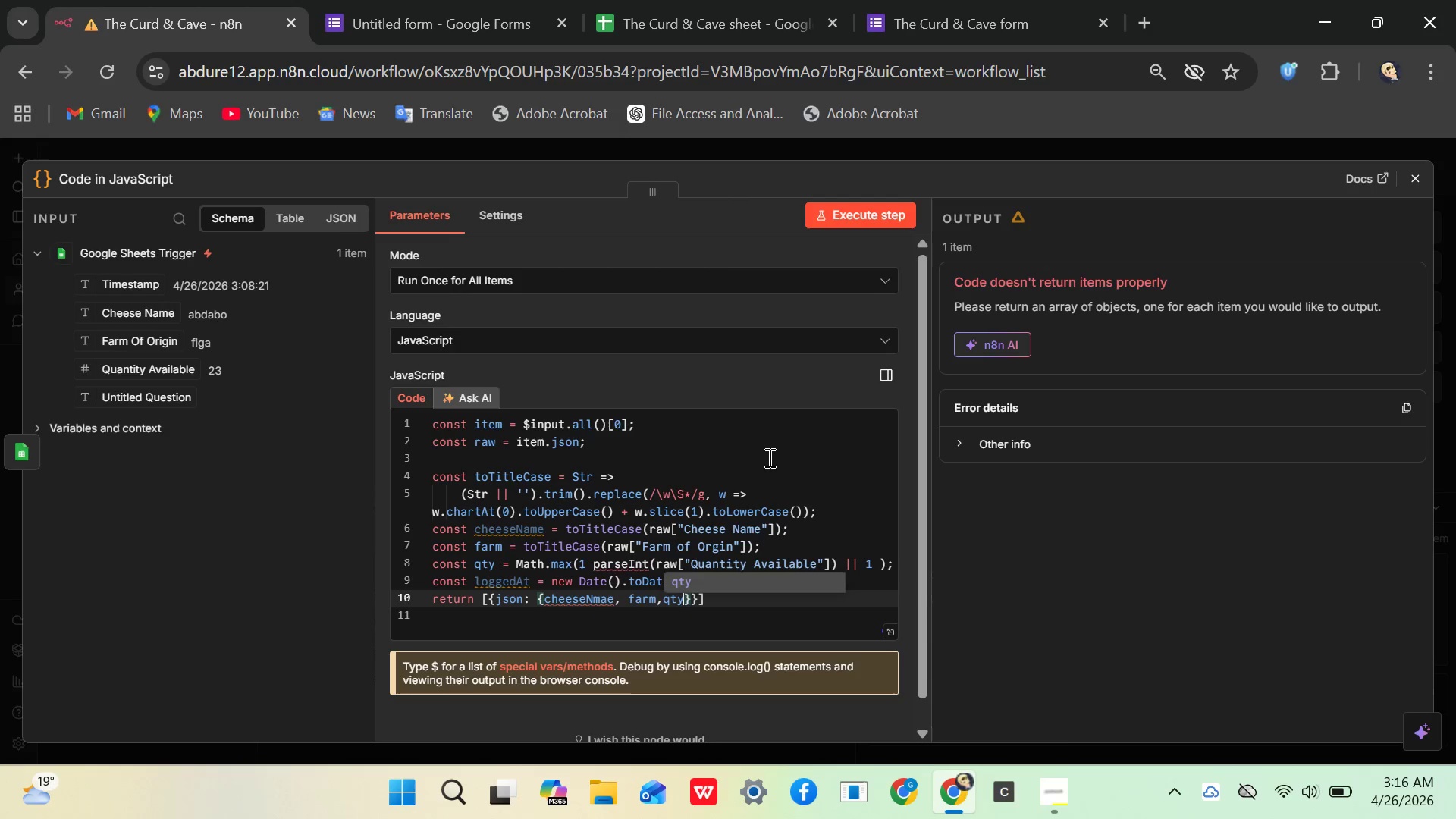 
key(Space)
 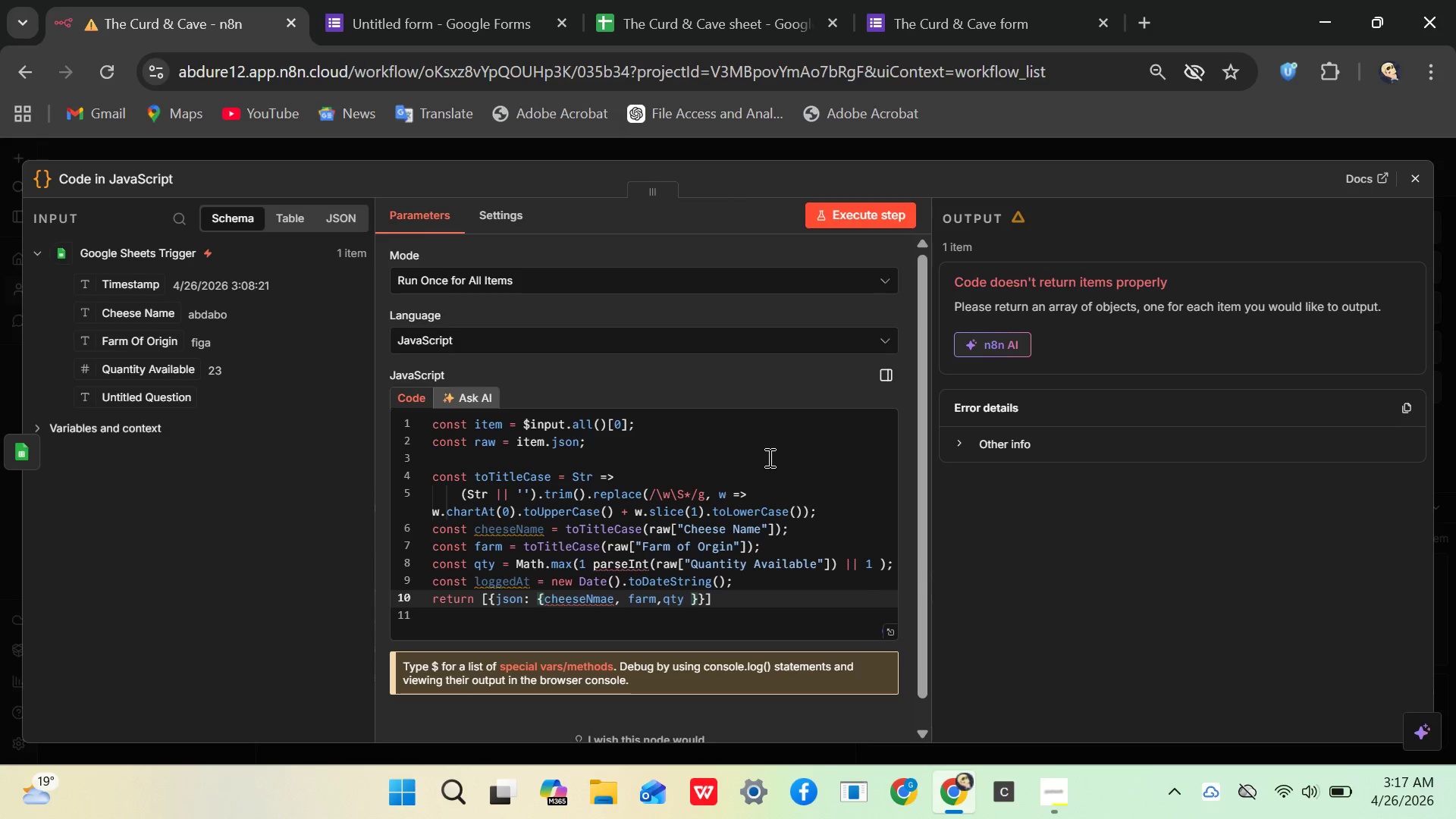 
key(Backspace)
 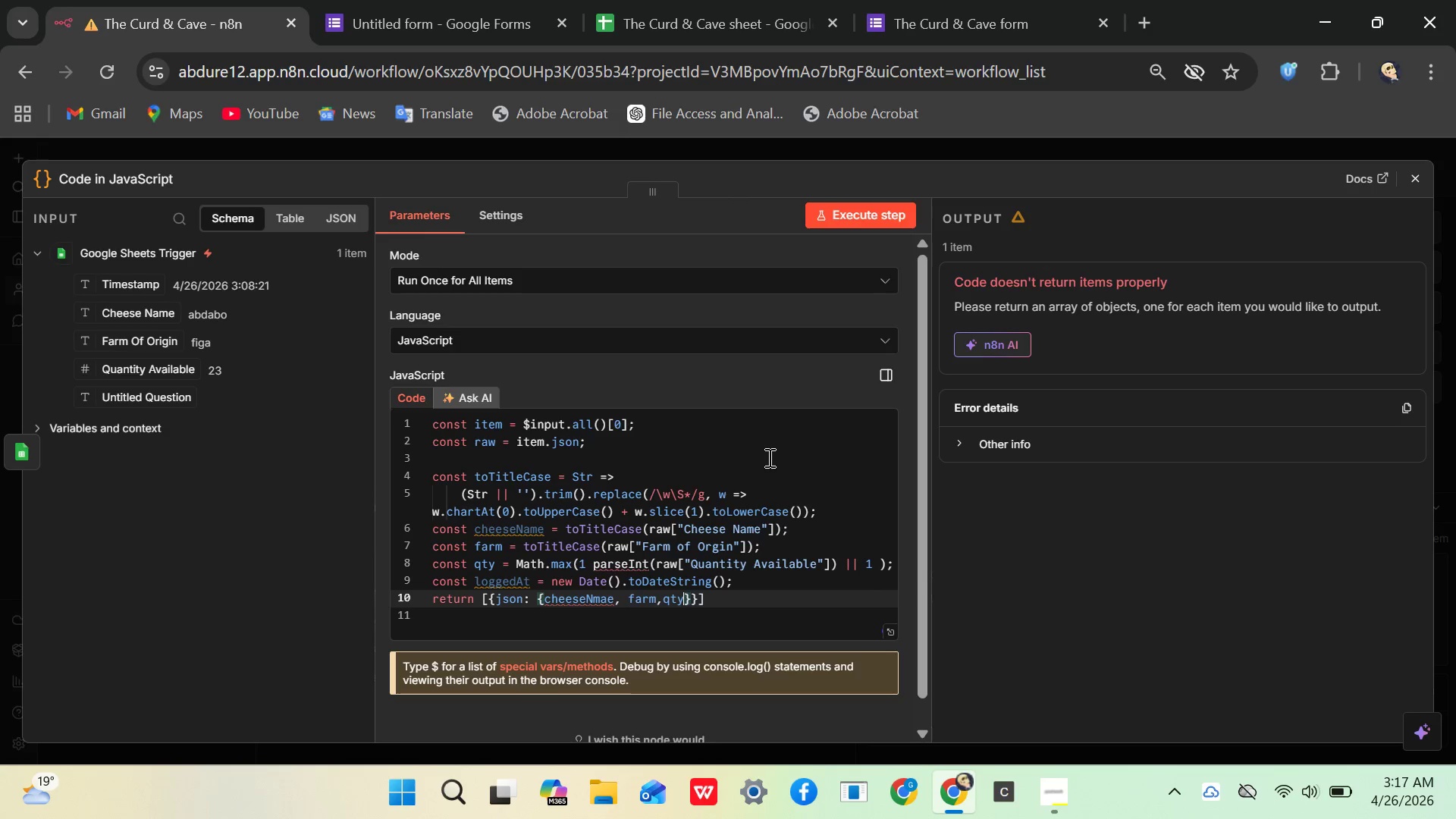 
key(Comma)
 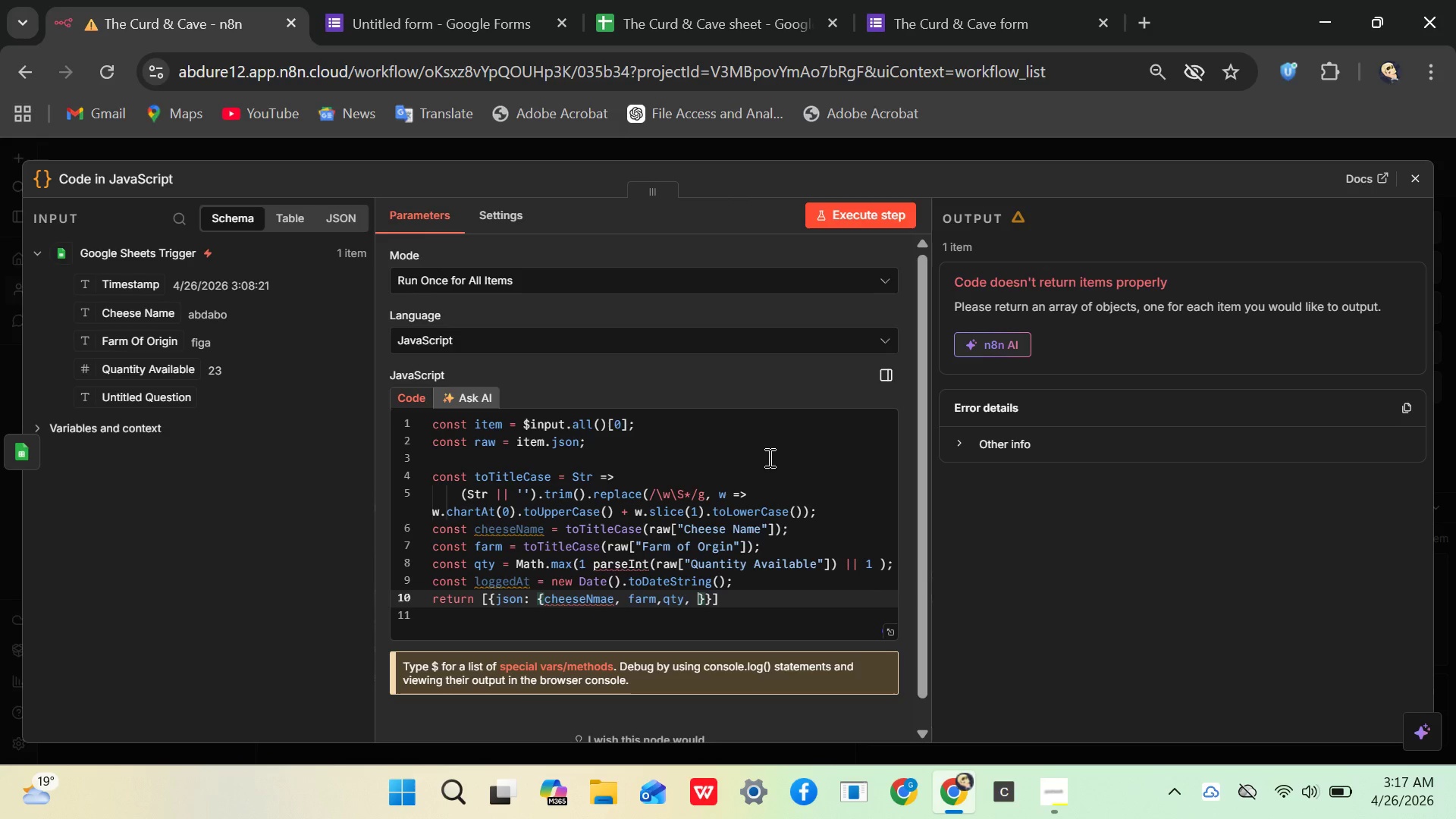 
key(Space)
 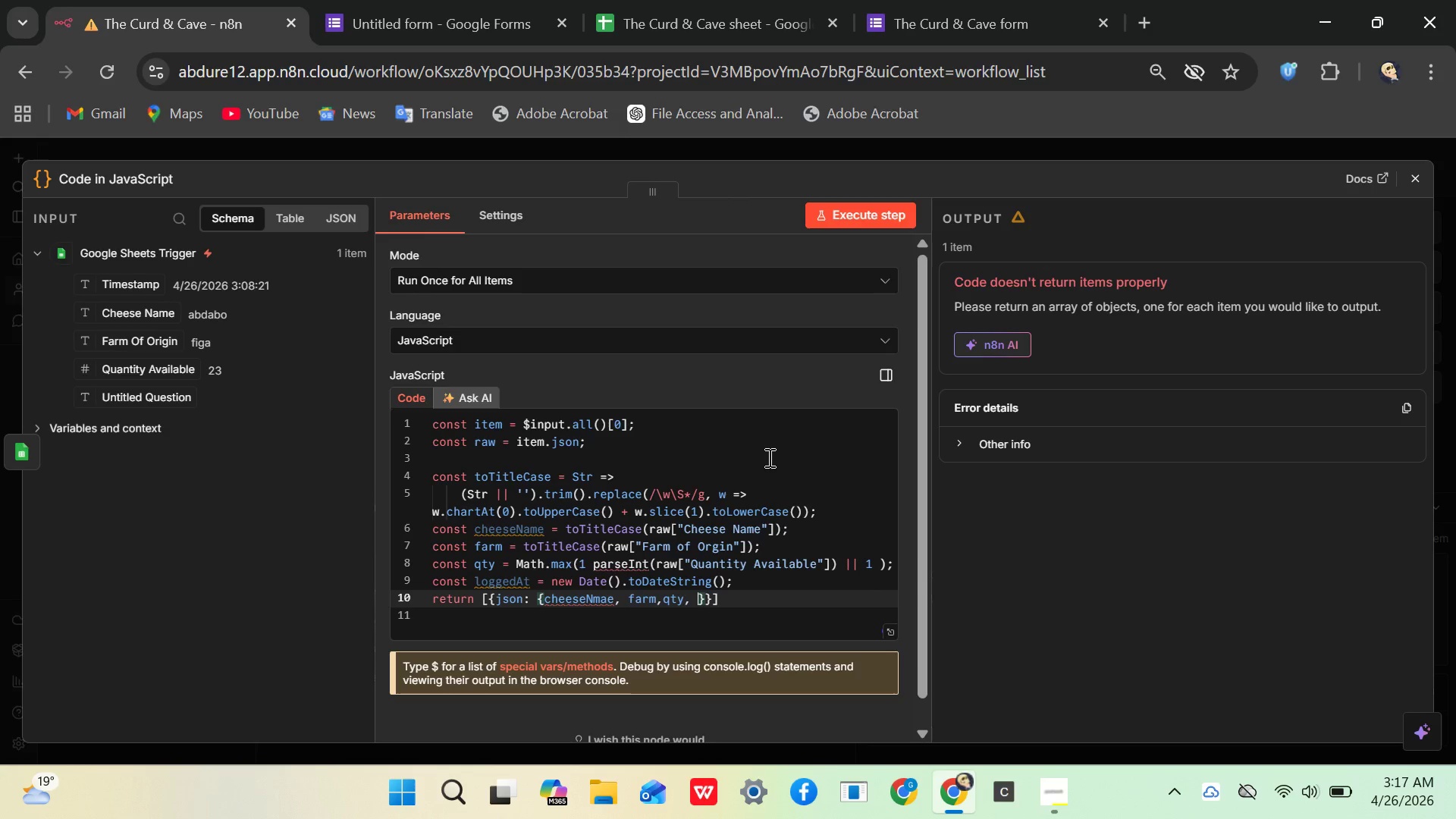 
type(loggedAt)
 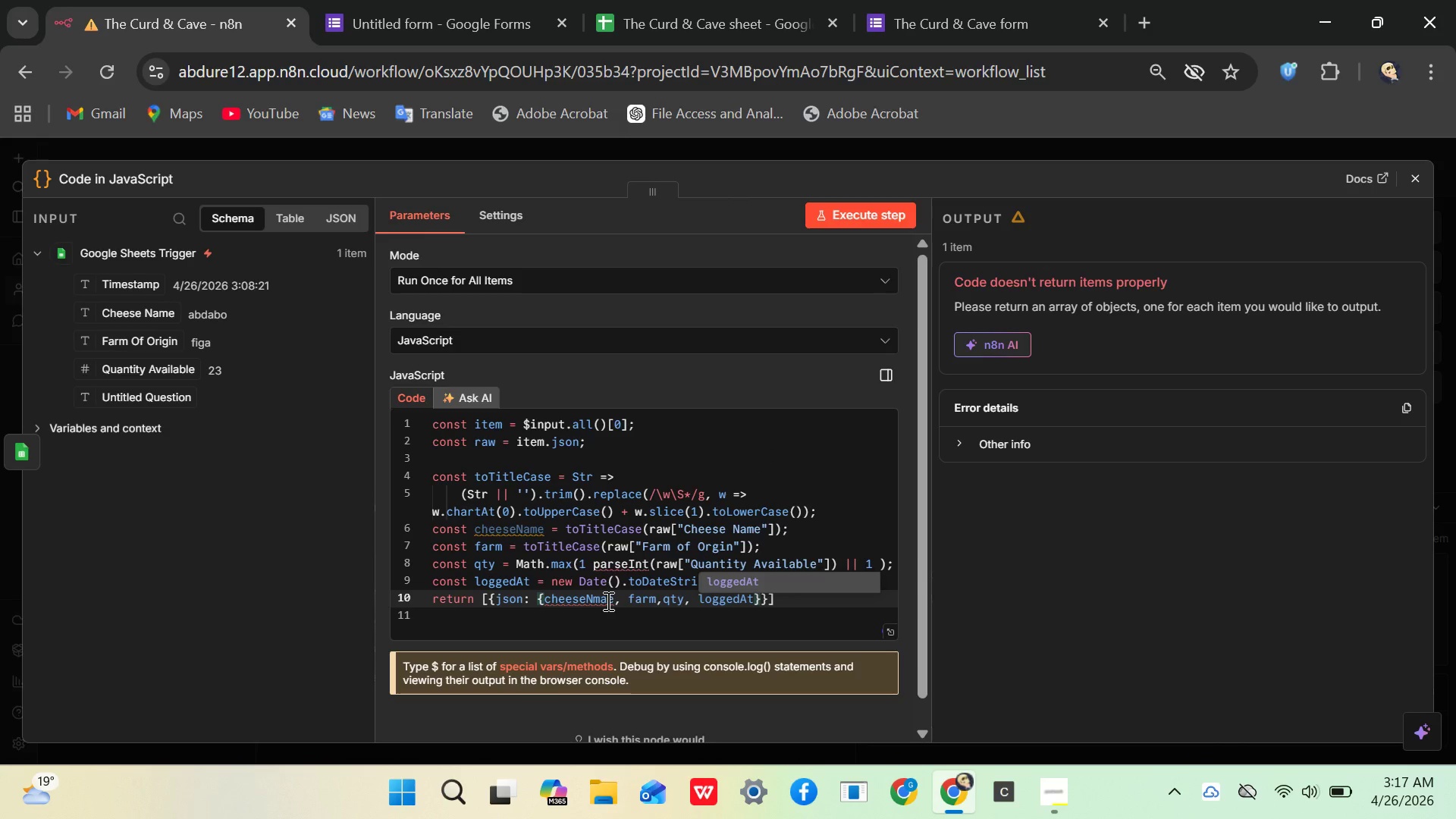 
wait(5.83)
 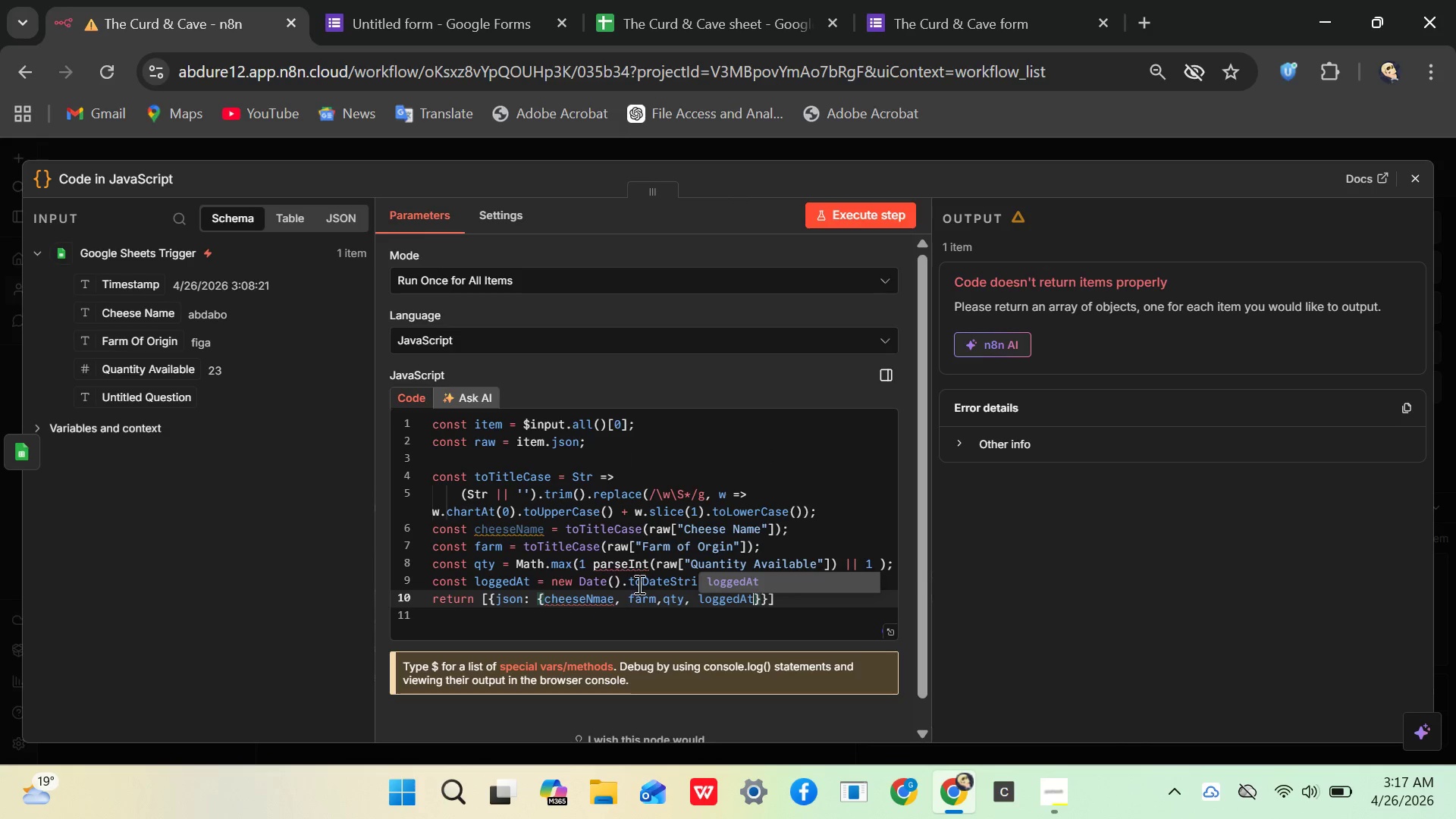 
mouse_move([643, 607])
 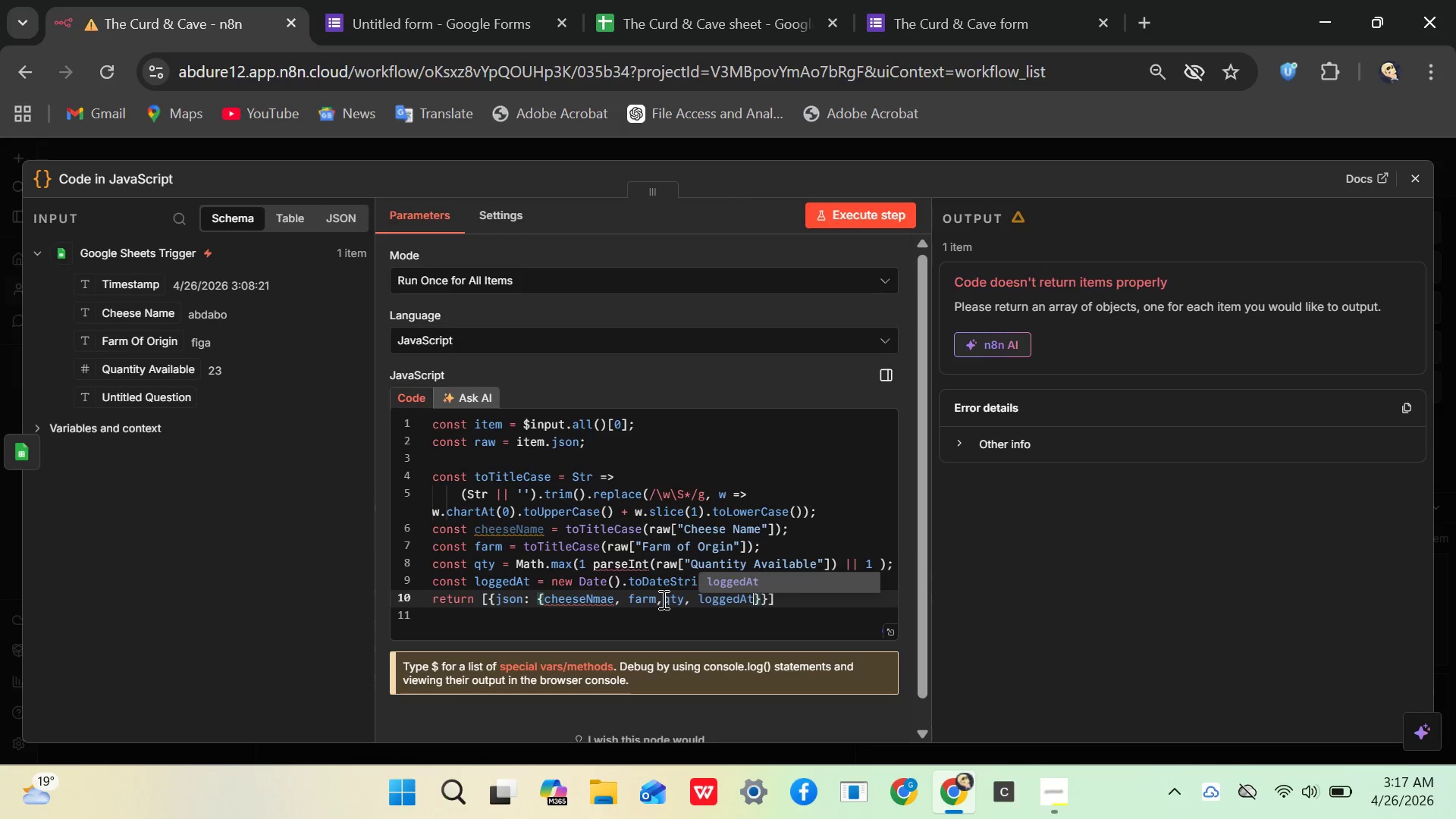 
left_click([663, 599])
 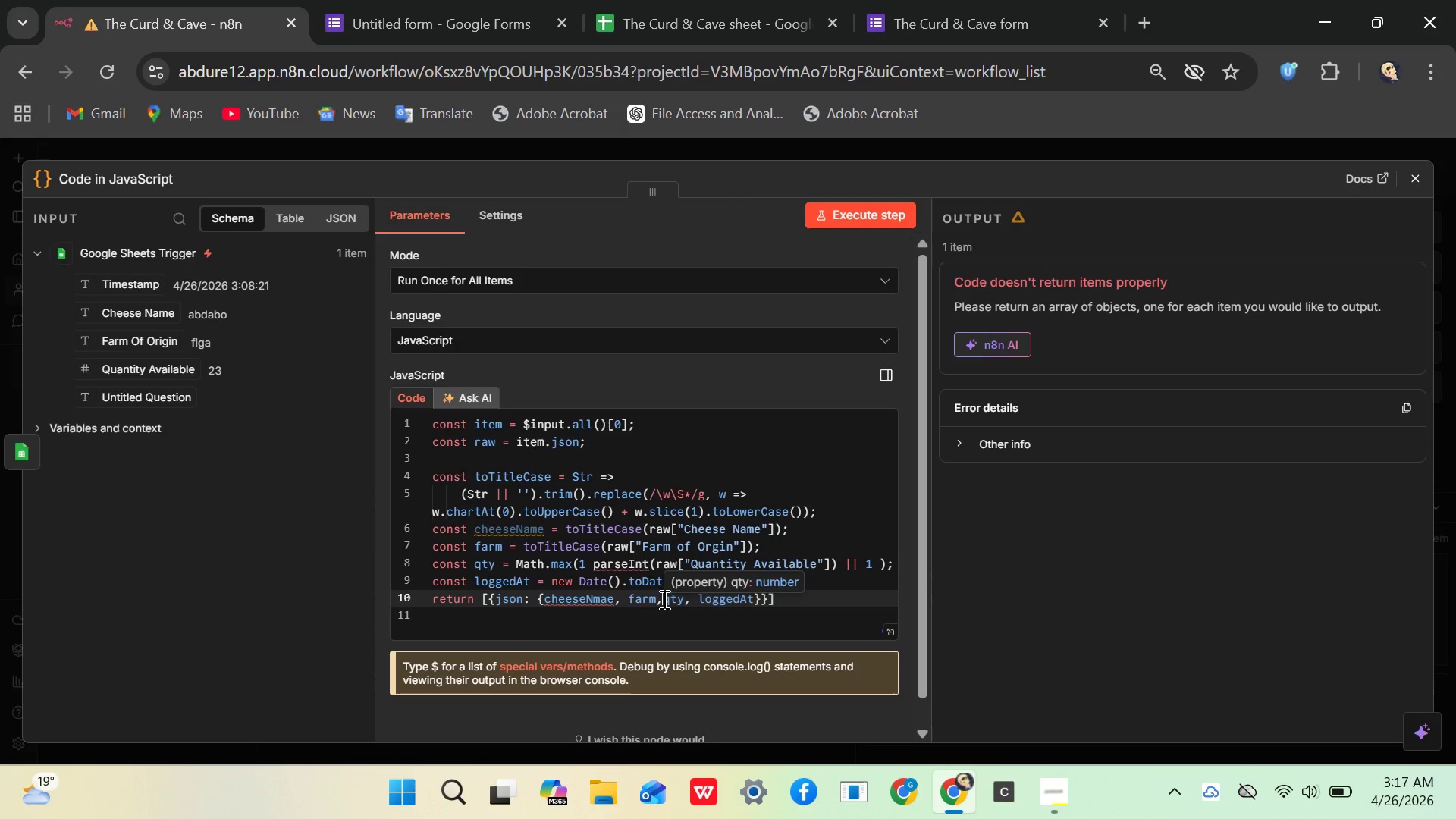 
key(Space)
 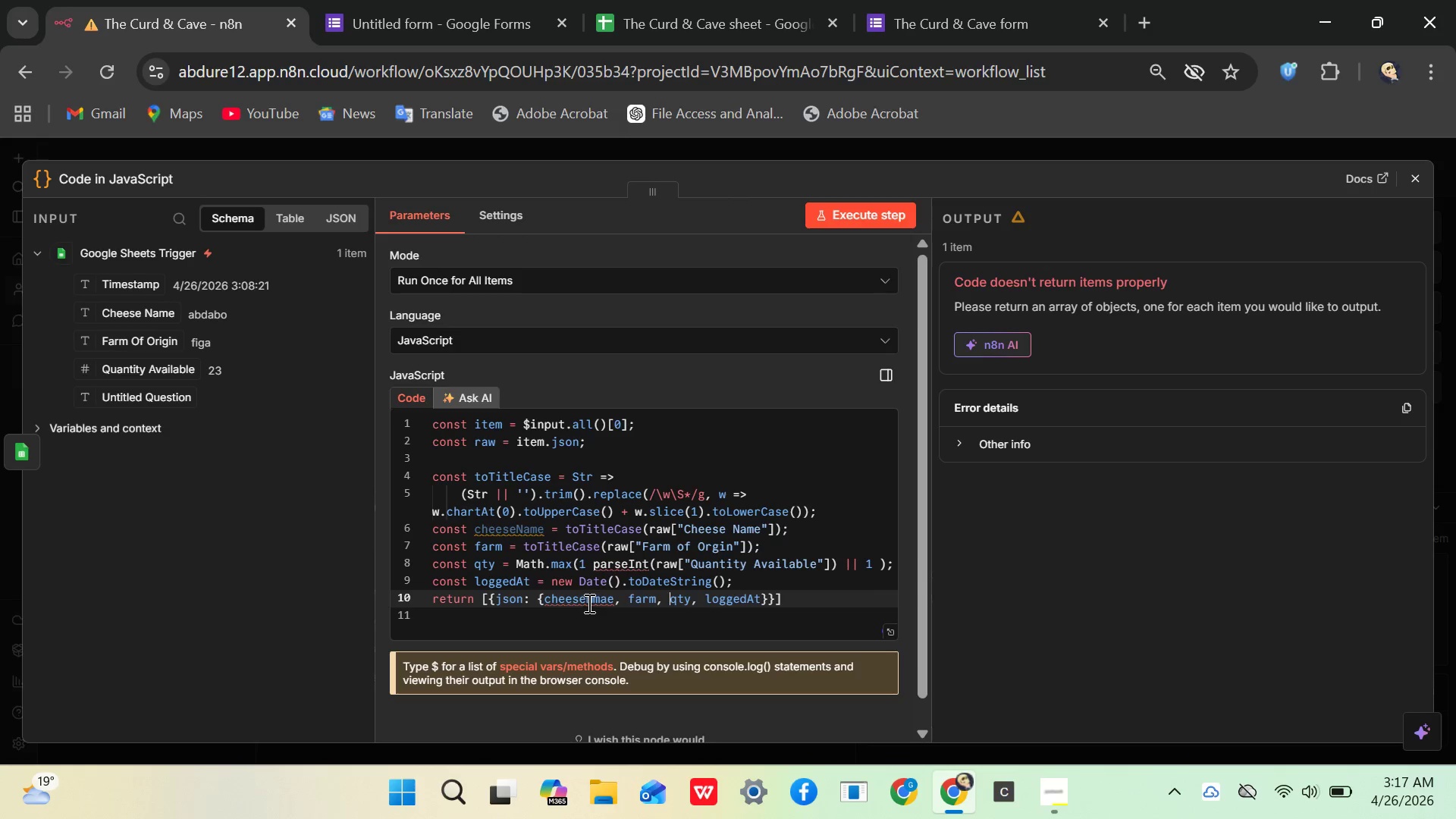 
left_click([588, 603])
 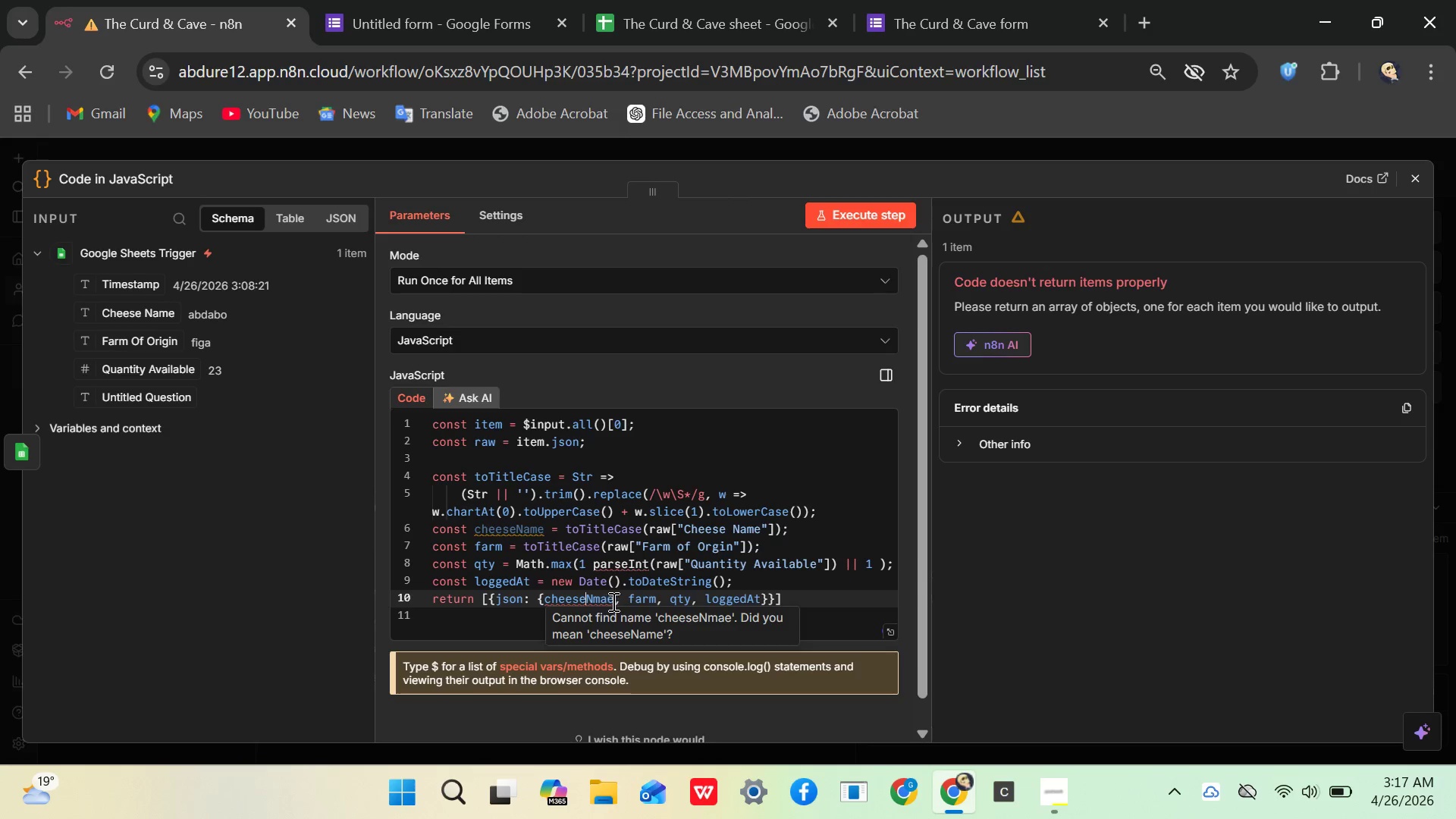 
left_click([615, 601])
 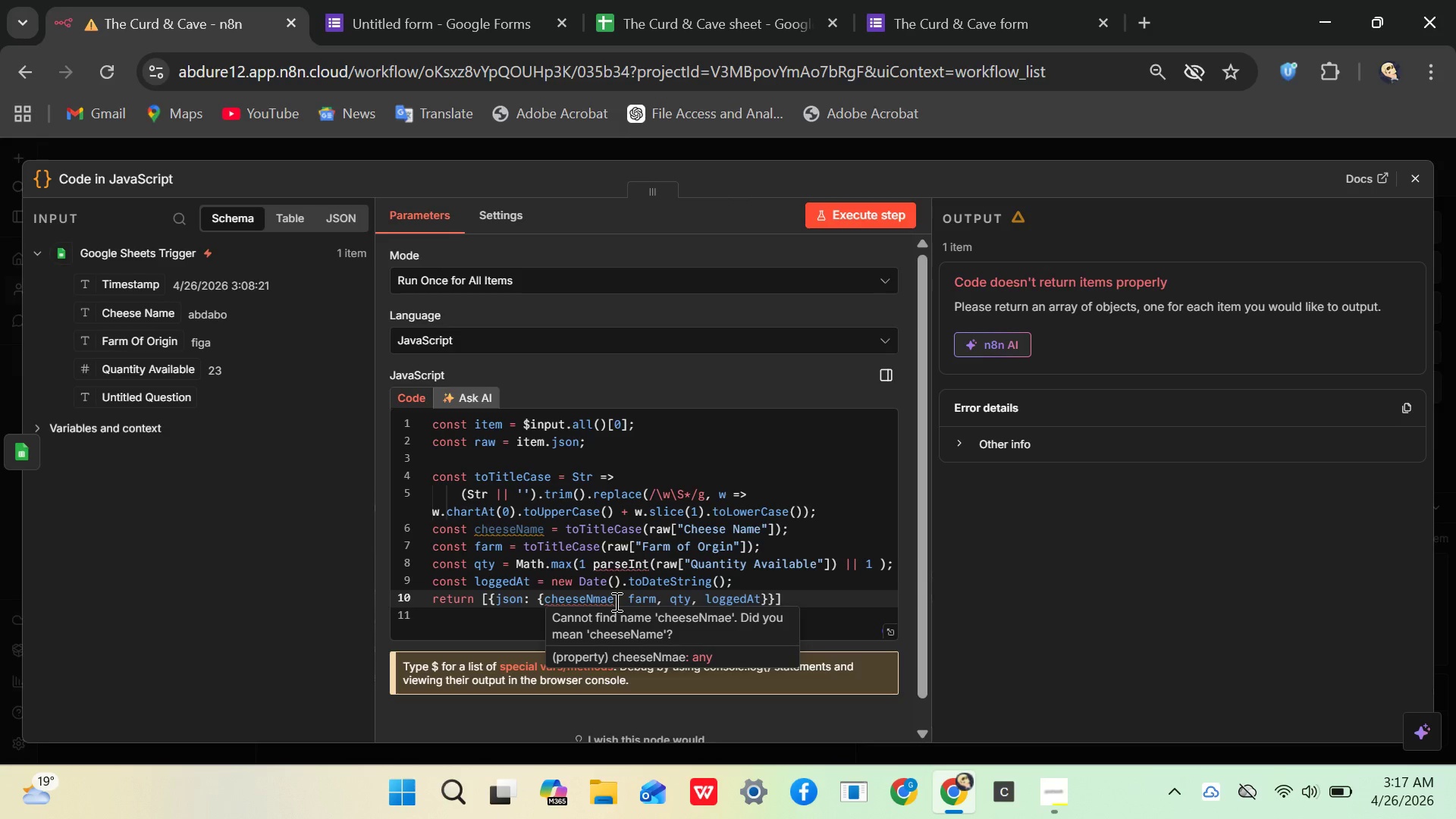 
wait(5.77)
 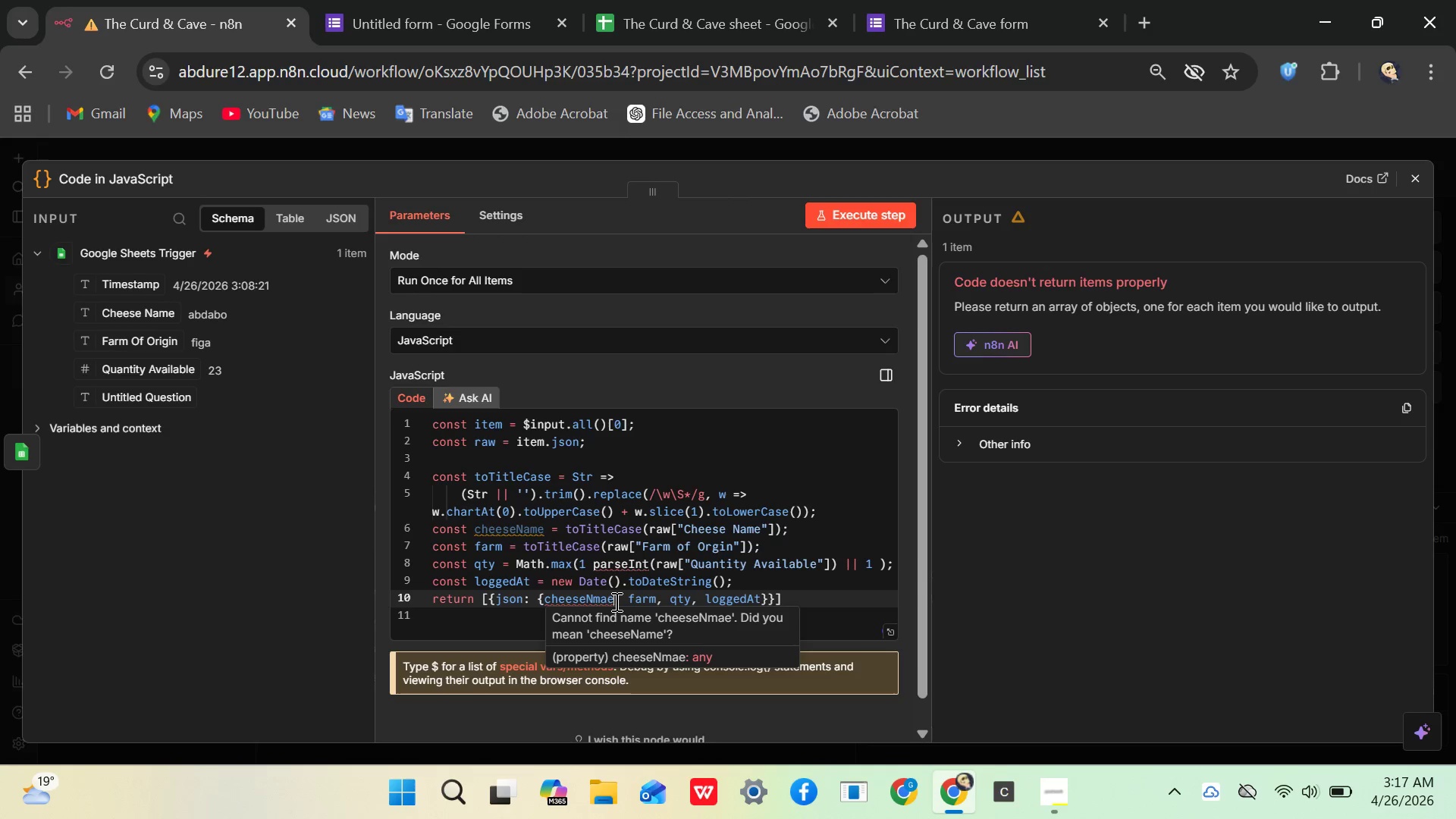 
mouse_move([618, 599])
 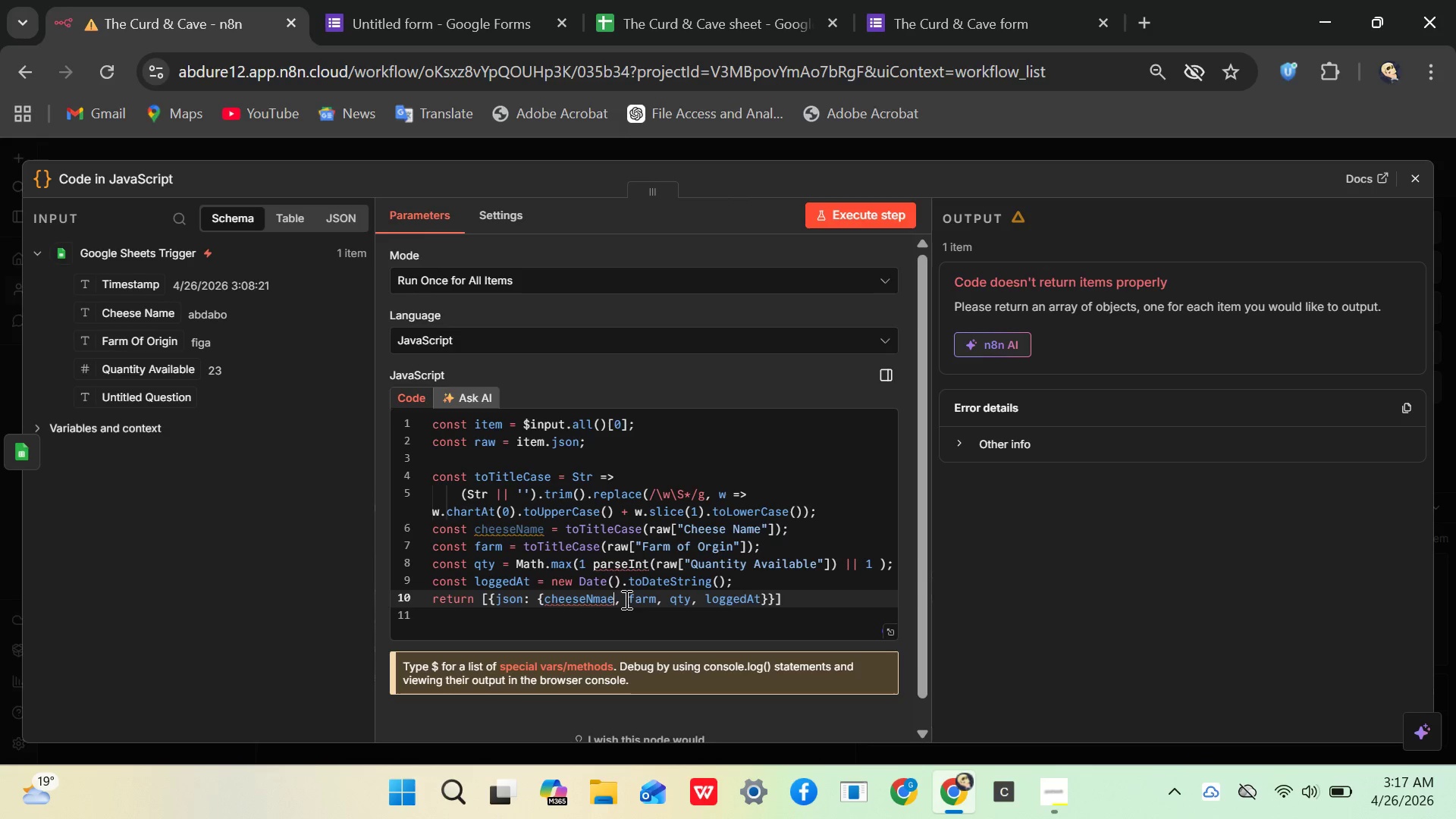 
key(Backspace)
key(Backspace)
key(Backspace)
type(ame)
 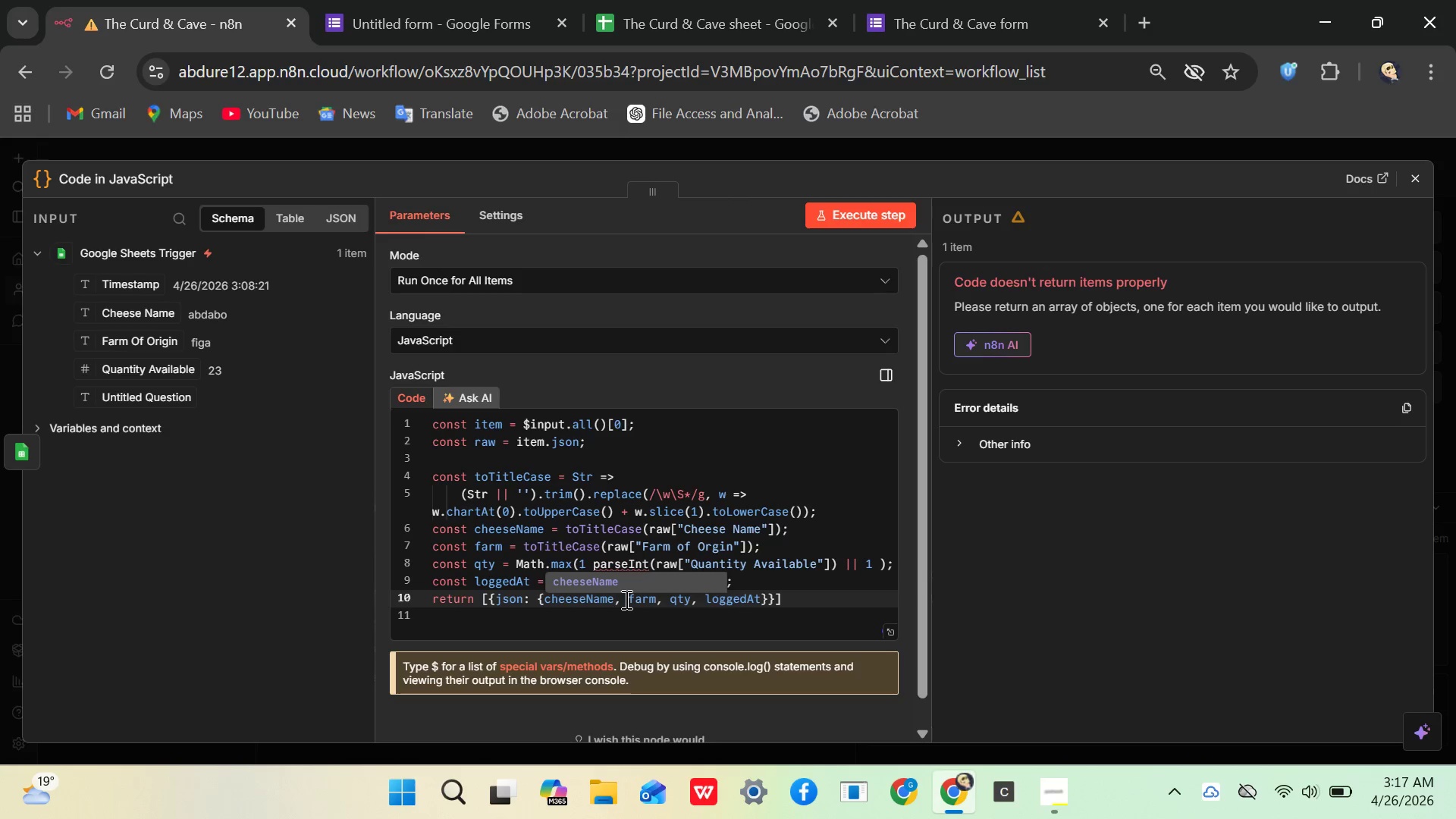 
key(Enter)
 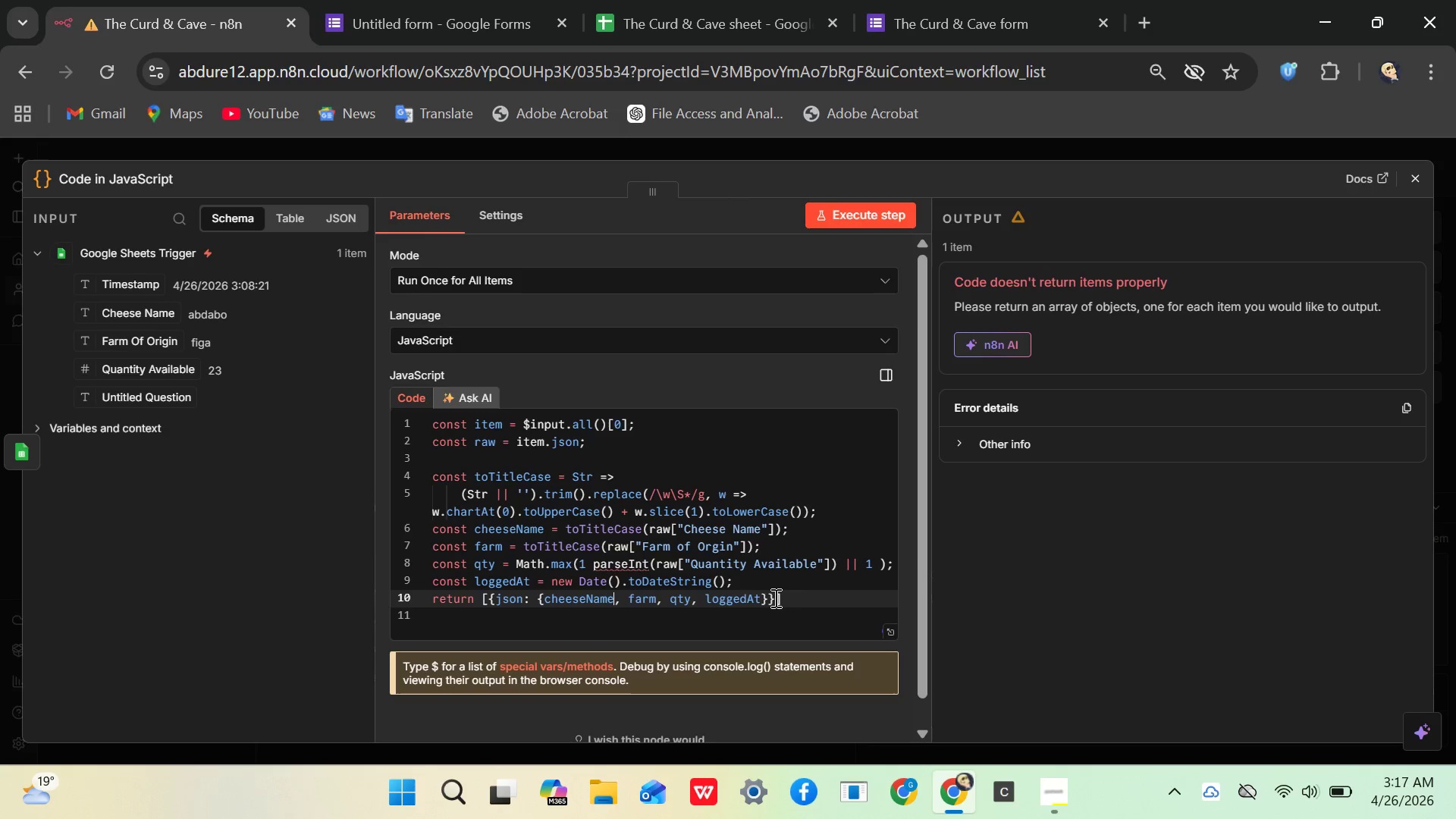 
wait(9.73)
 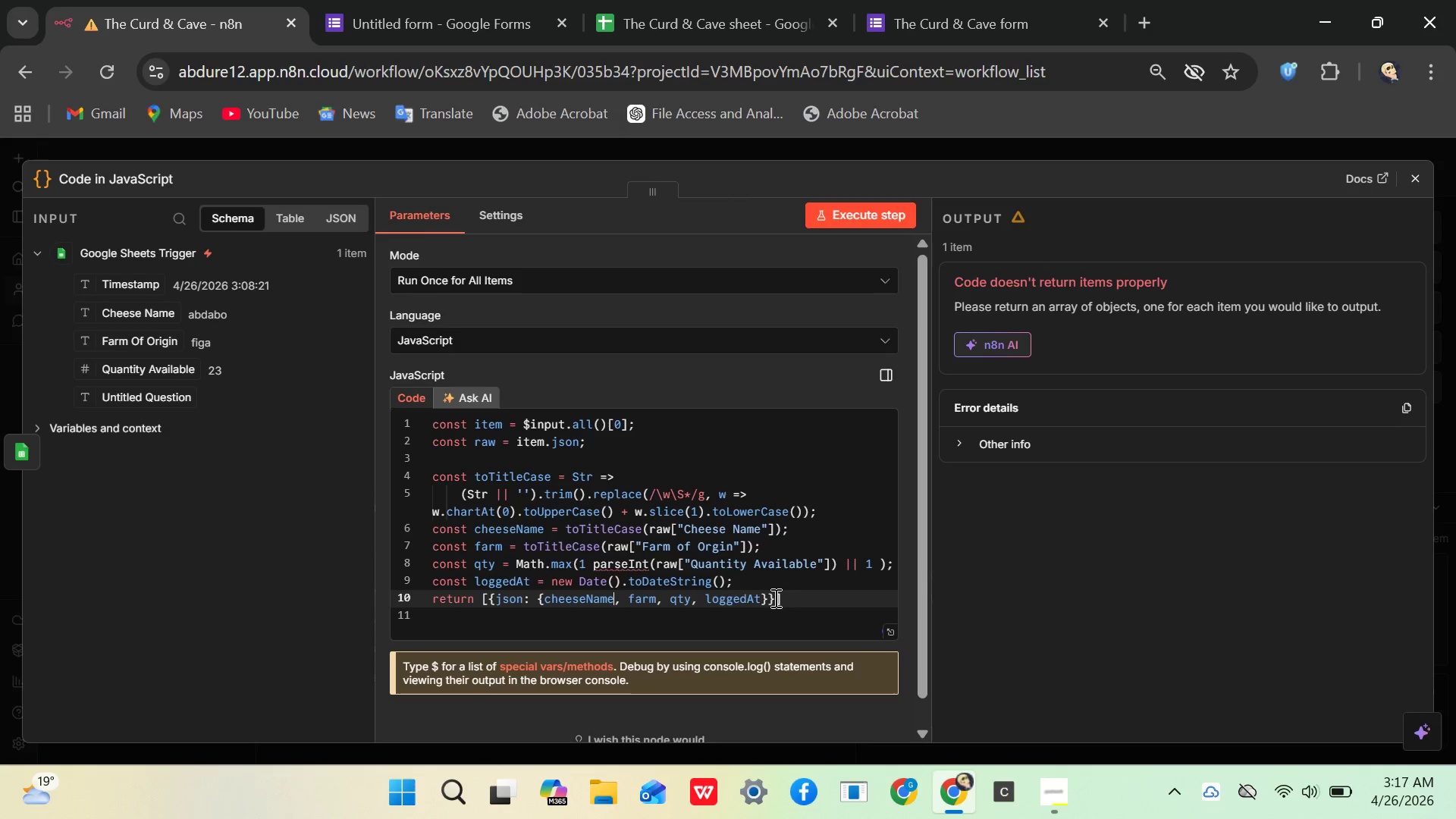 
left_click([786, 598])
 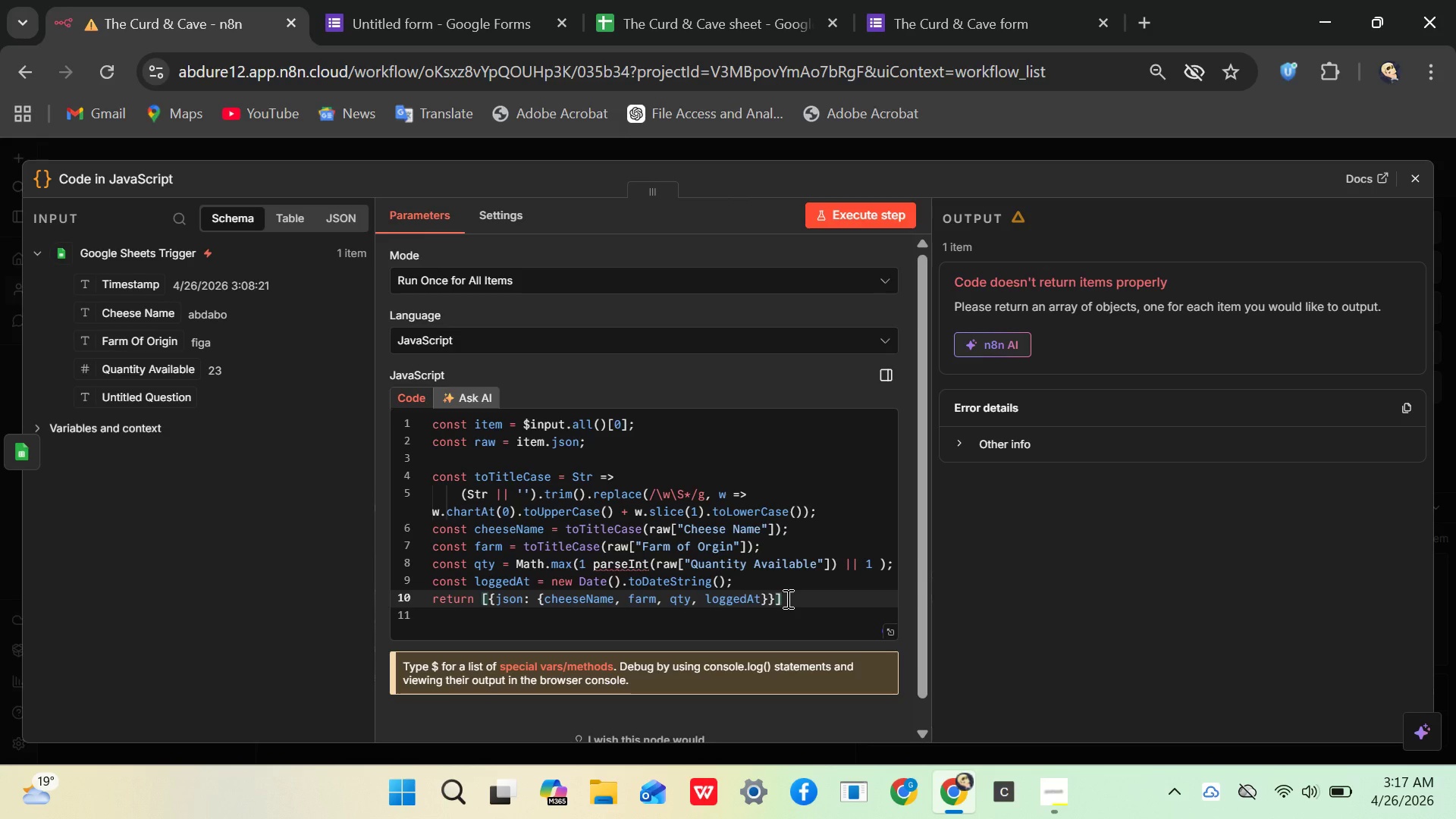 
key(Semicolon)
 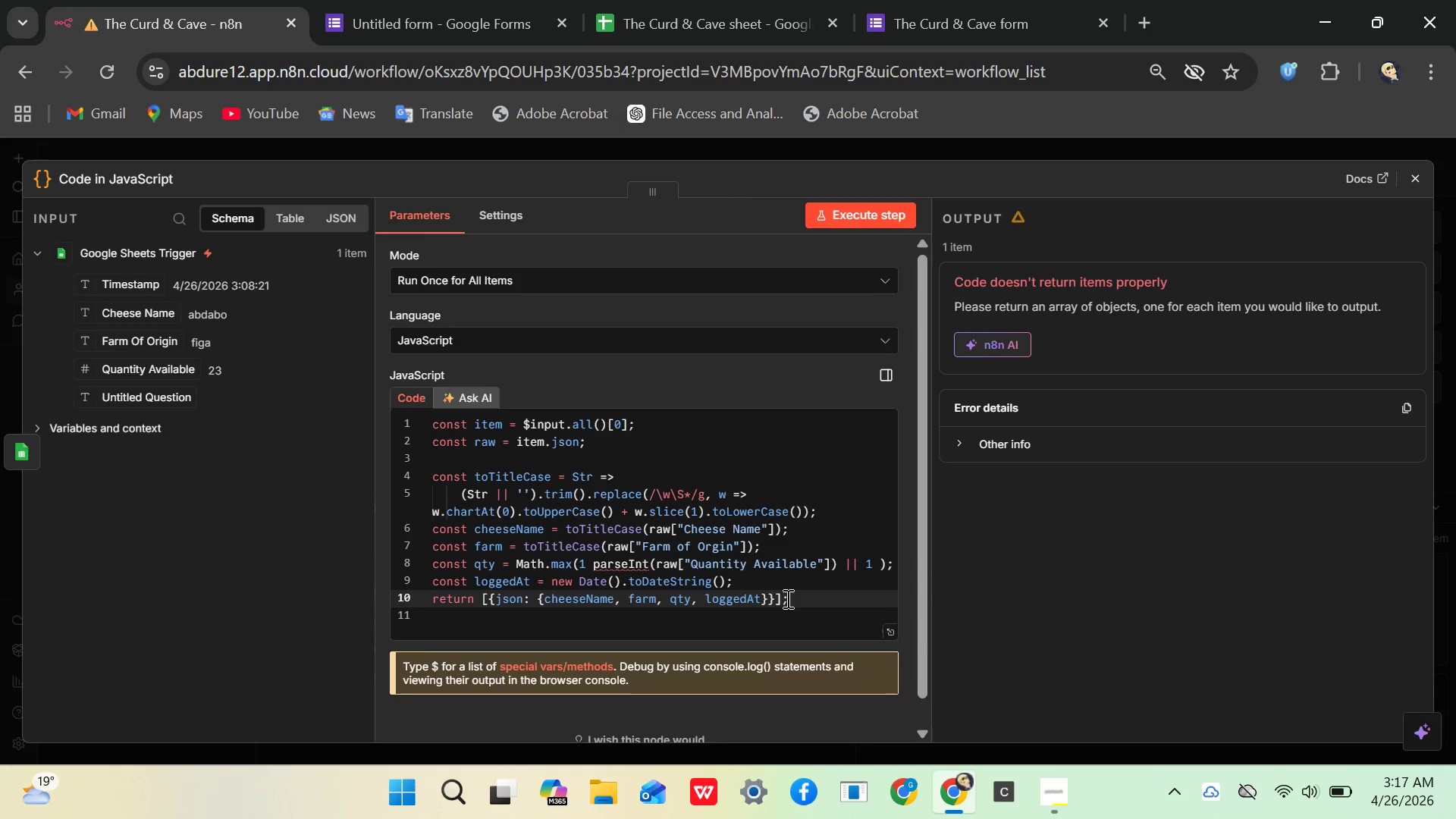 
key(Enter)
 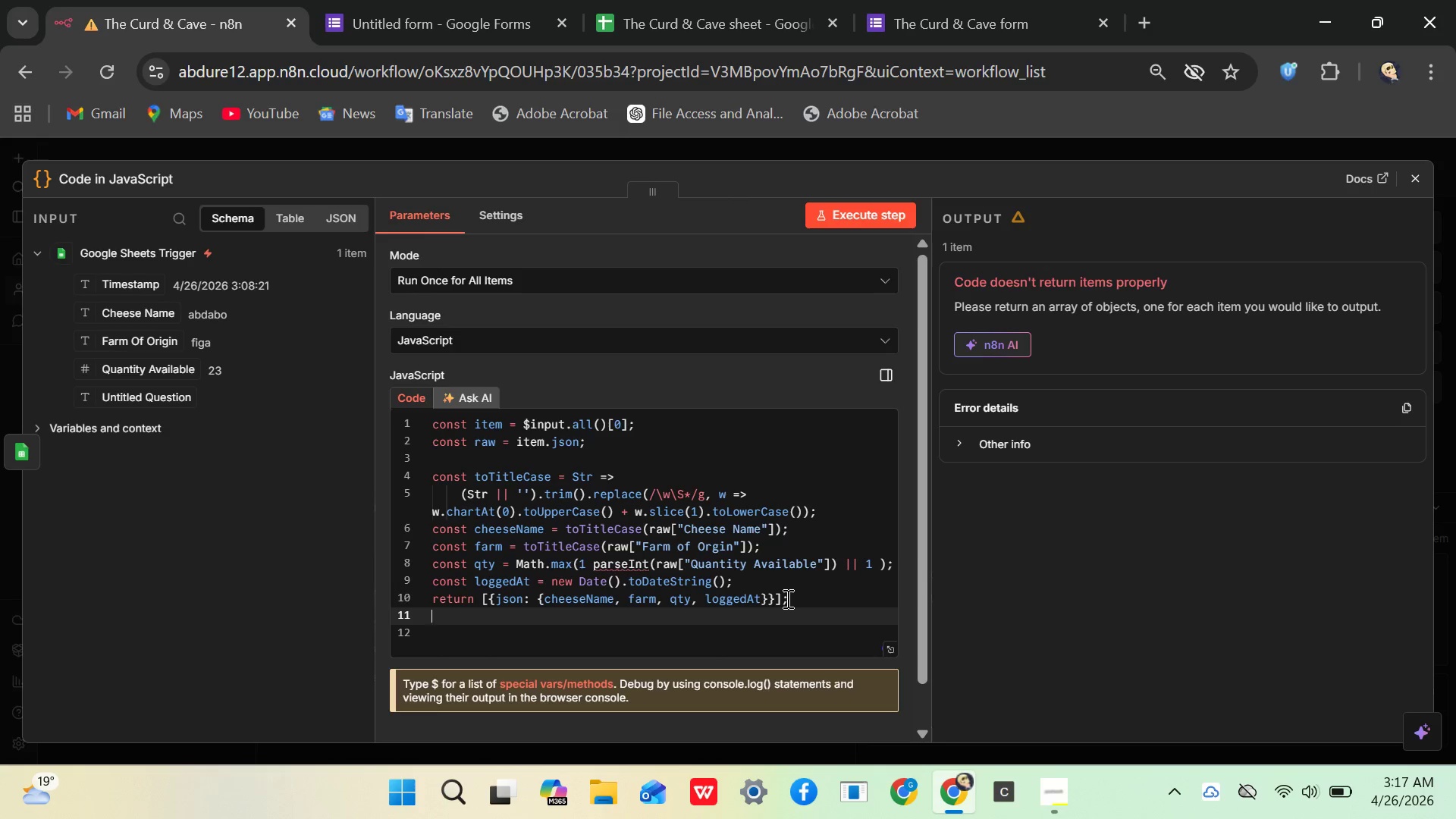 
wait(5.45)
 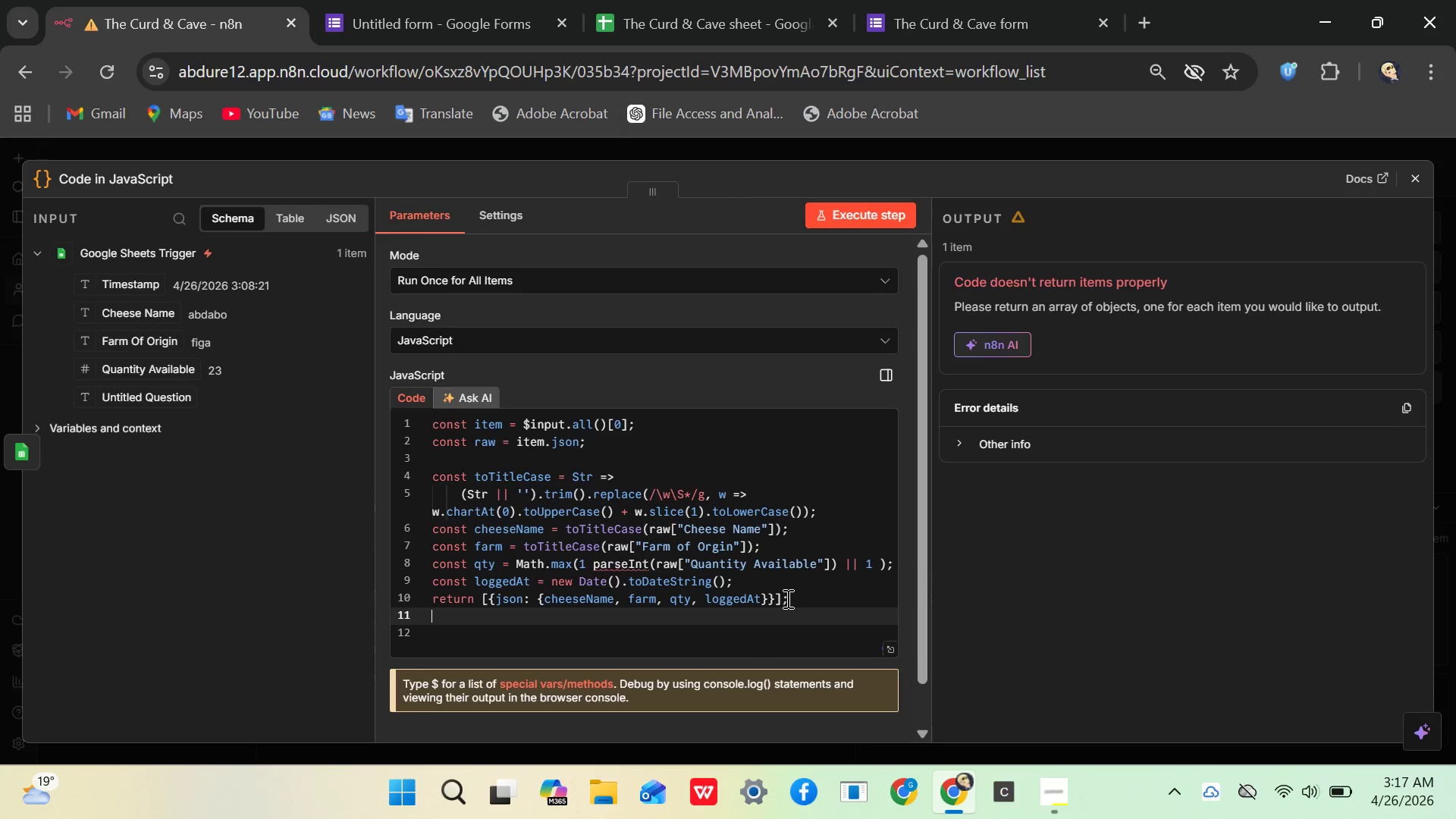 
left_click([856, 198])
 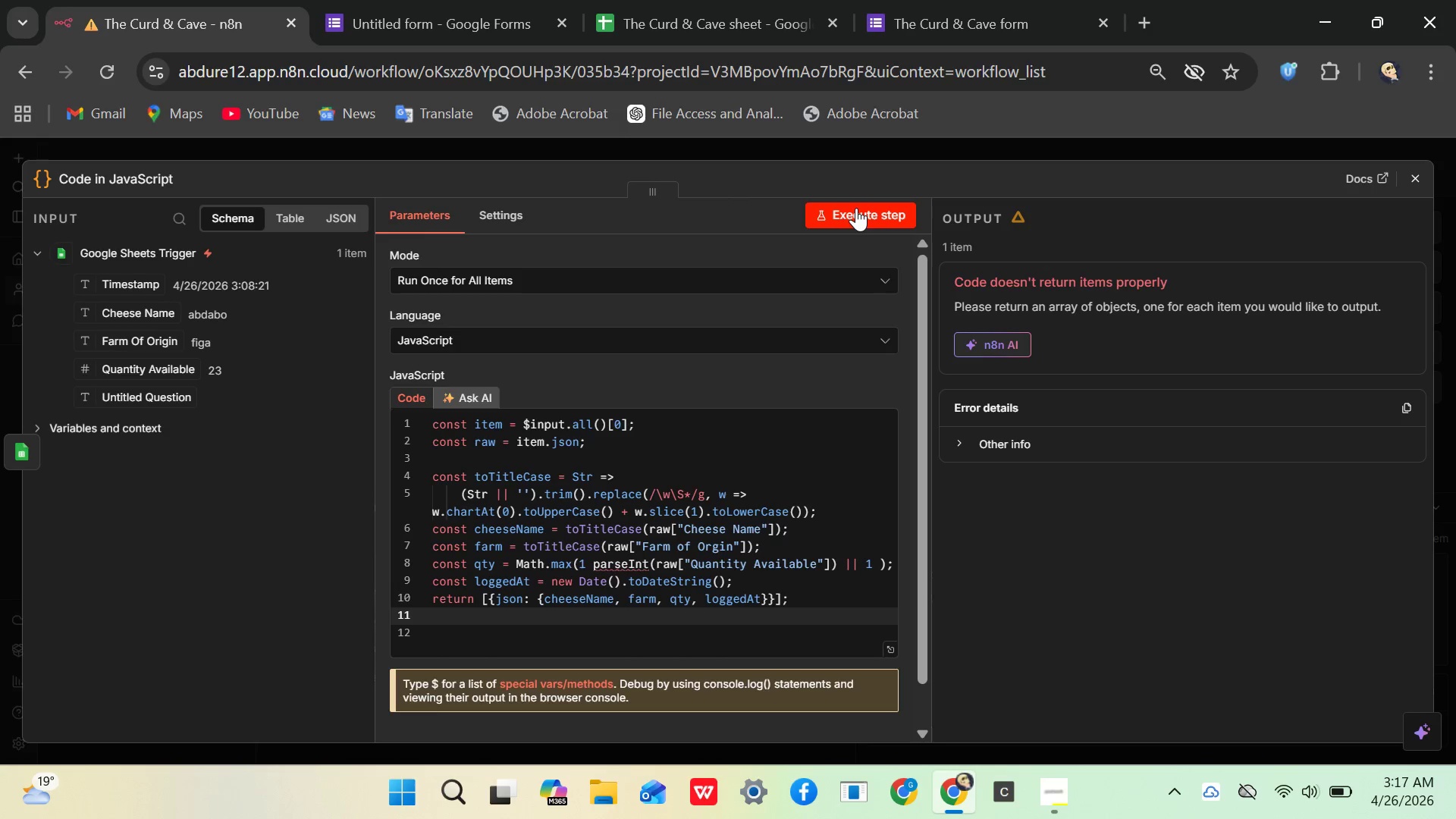 
left_click([856, 208])
 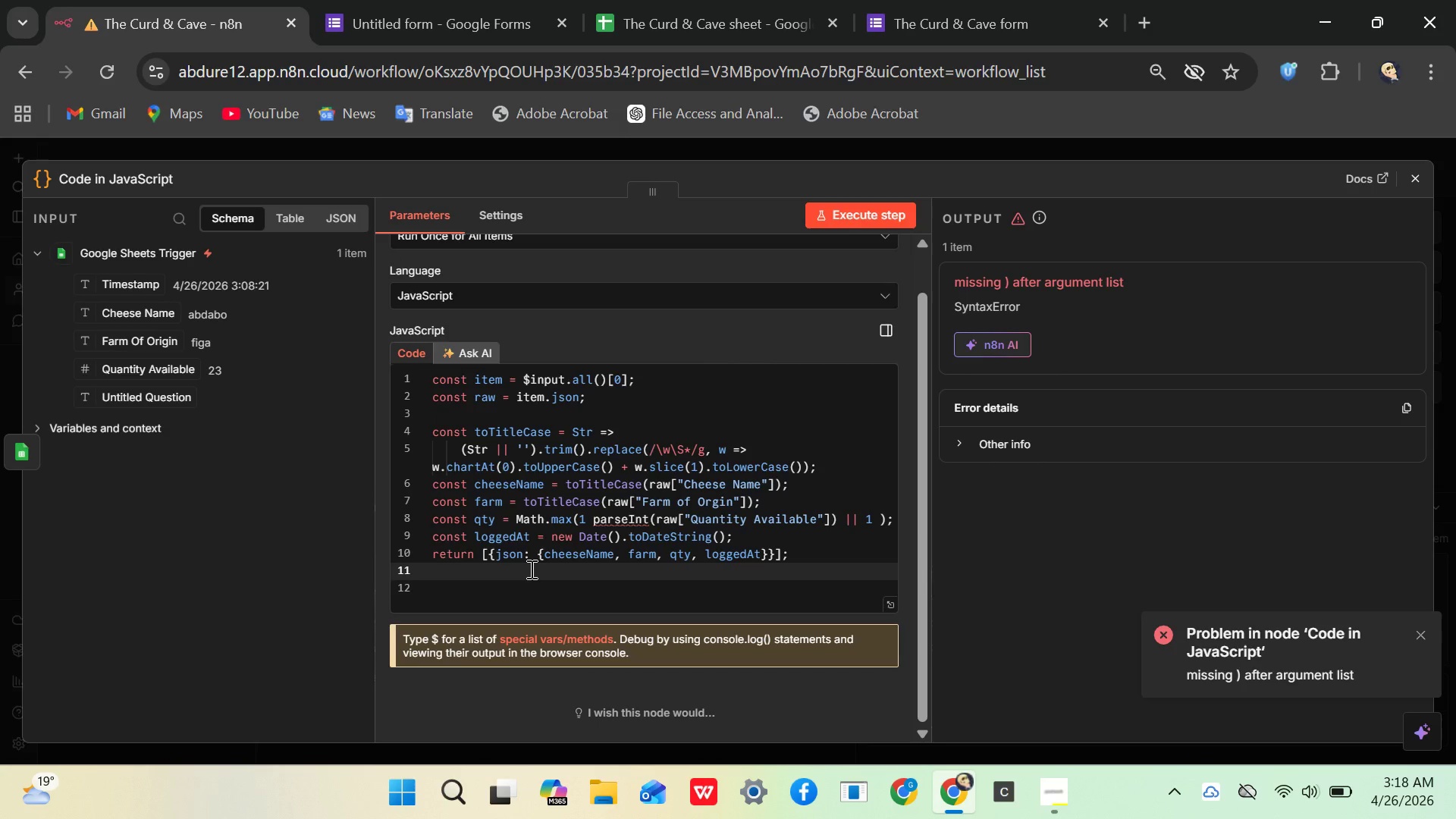 
wait(22.84)
 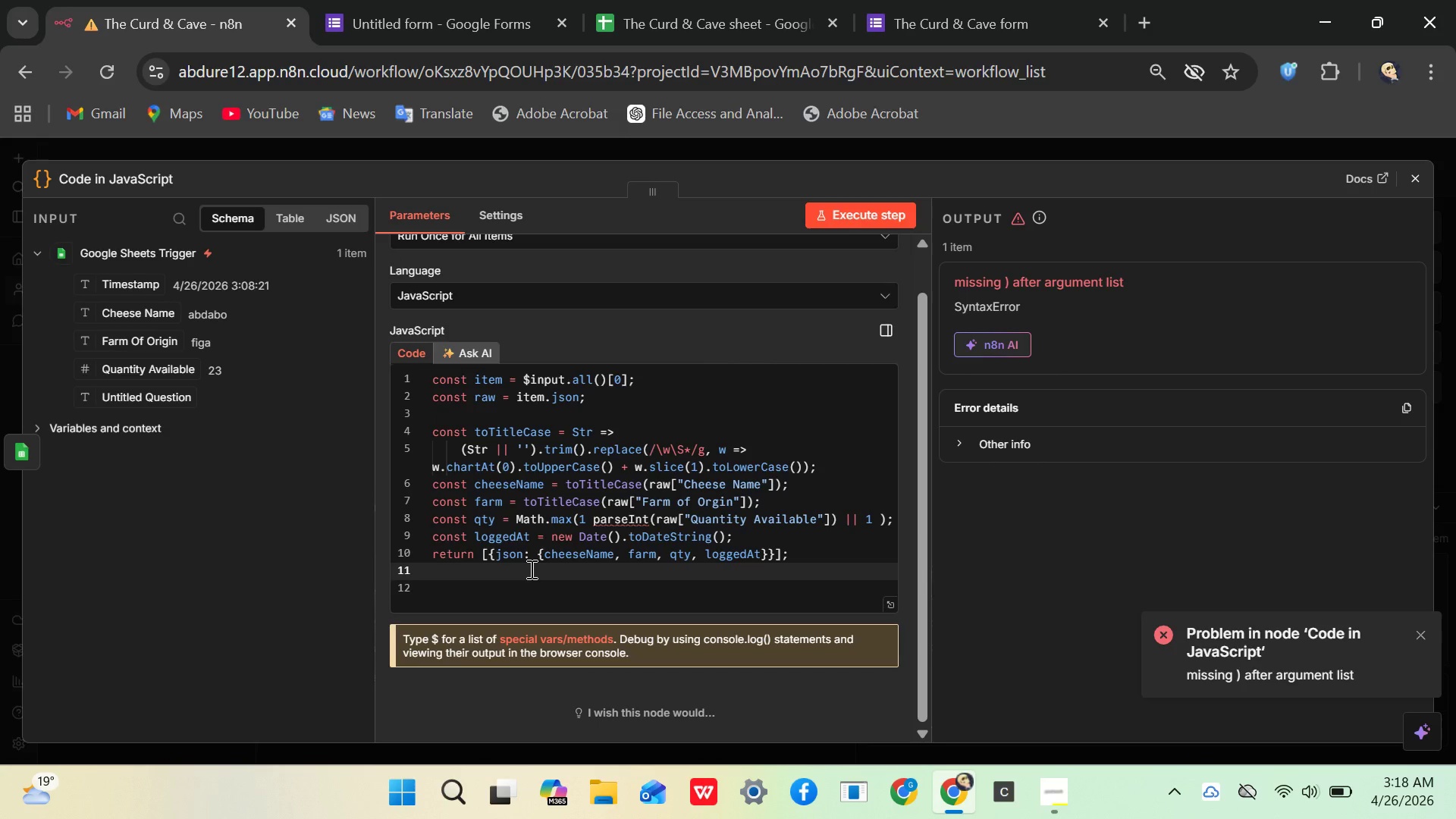 
left_click([423, 422])
 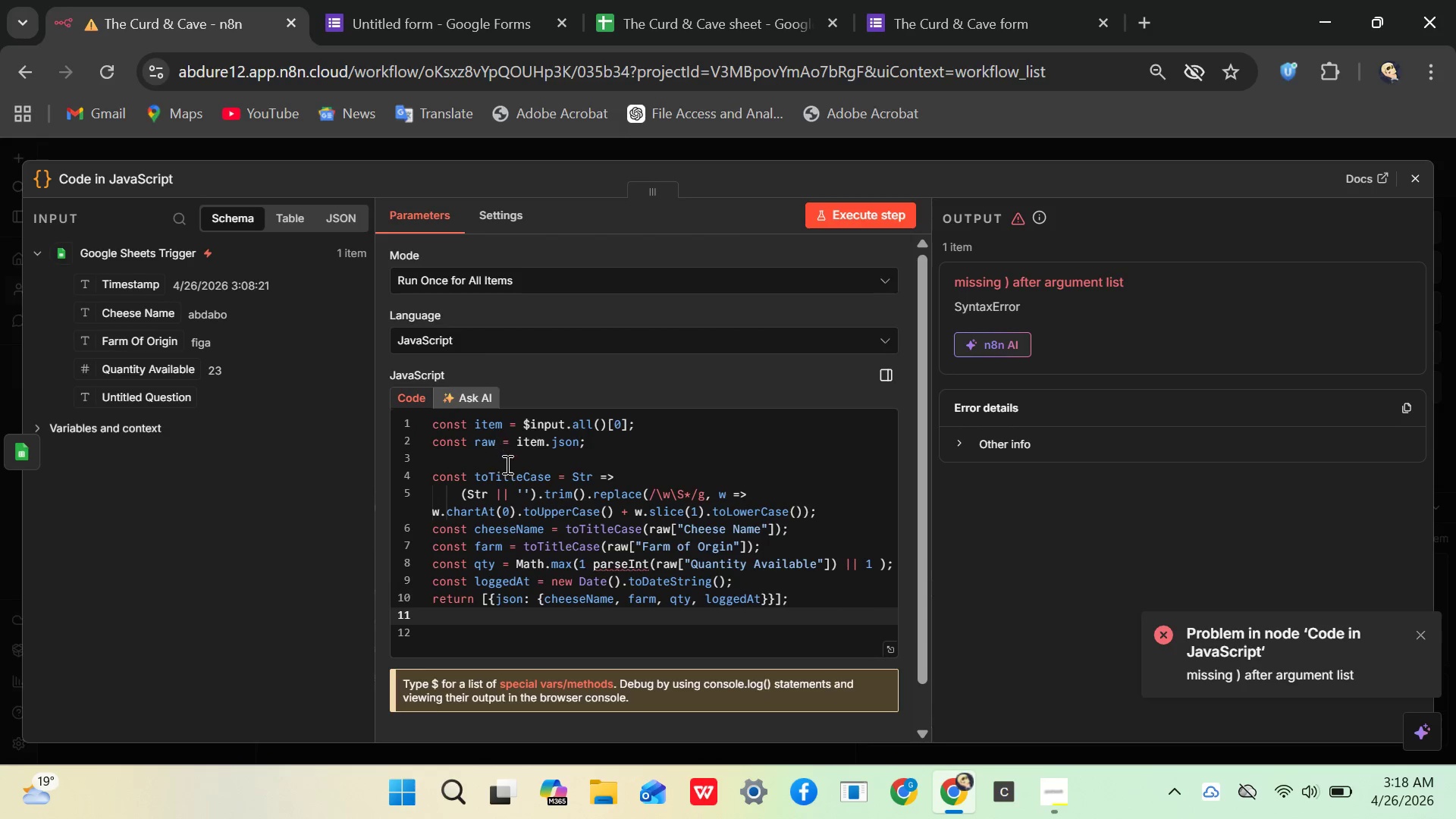 
mouse_move([529, 472])
 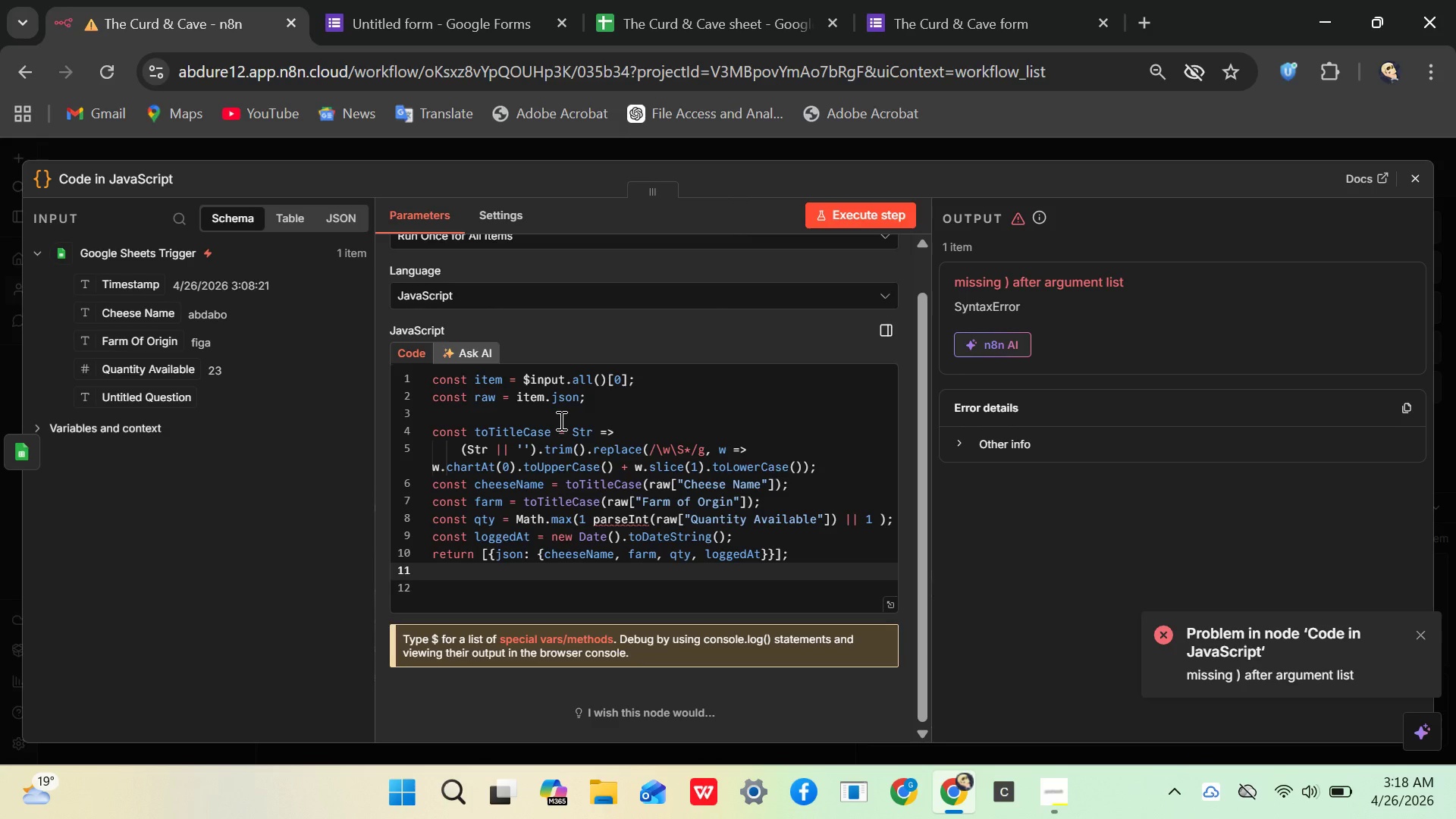 
wait(20.17)
 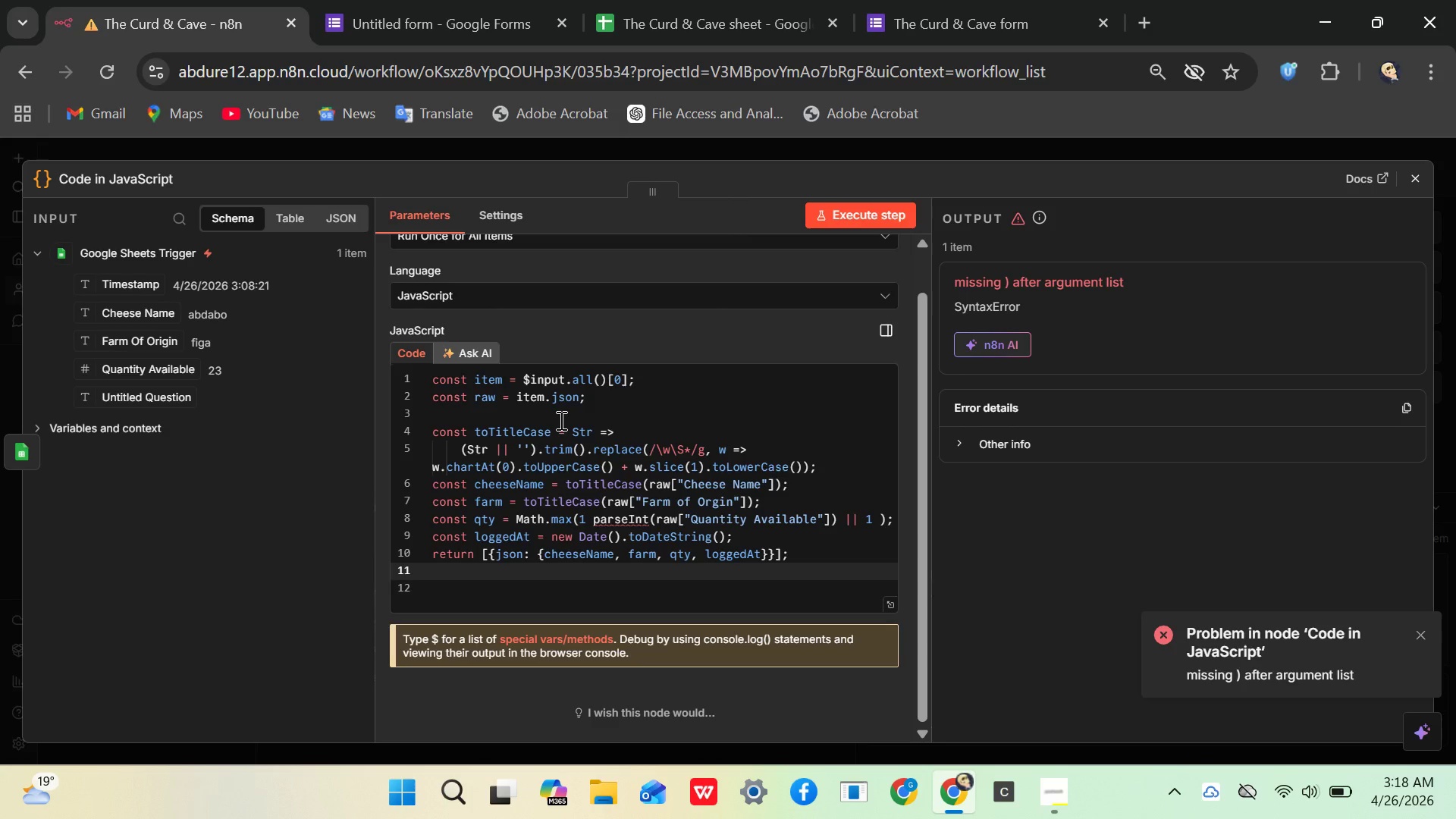 
mouse_move([524, 429])
 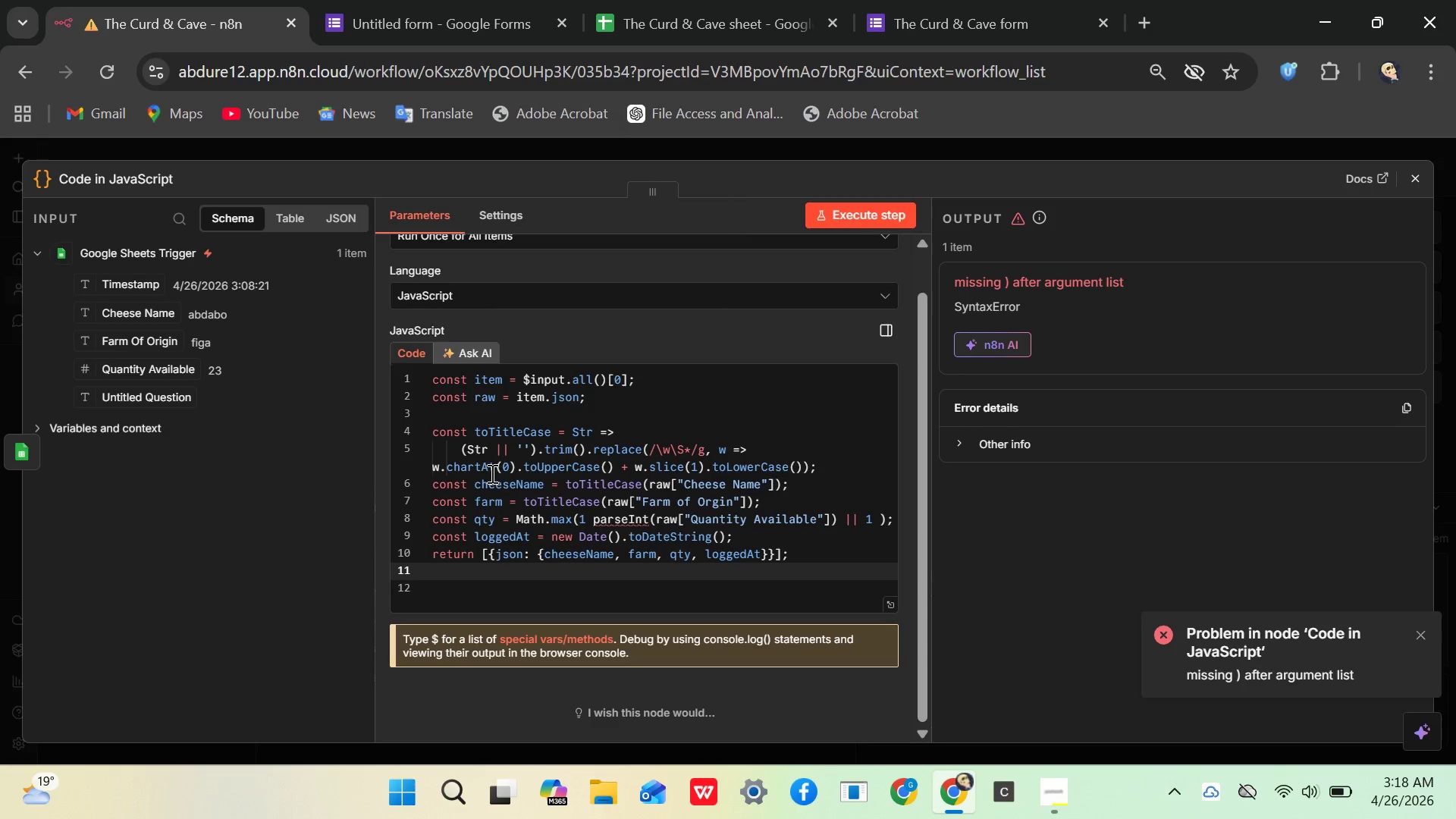 
wait(5.23)
 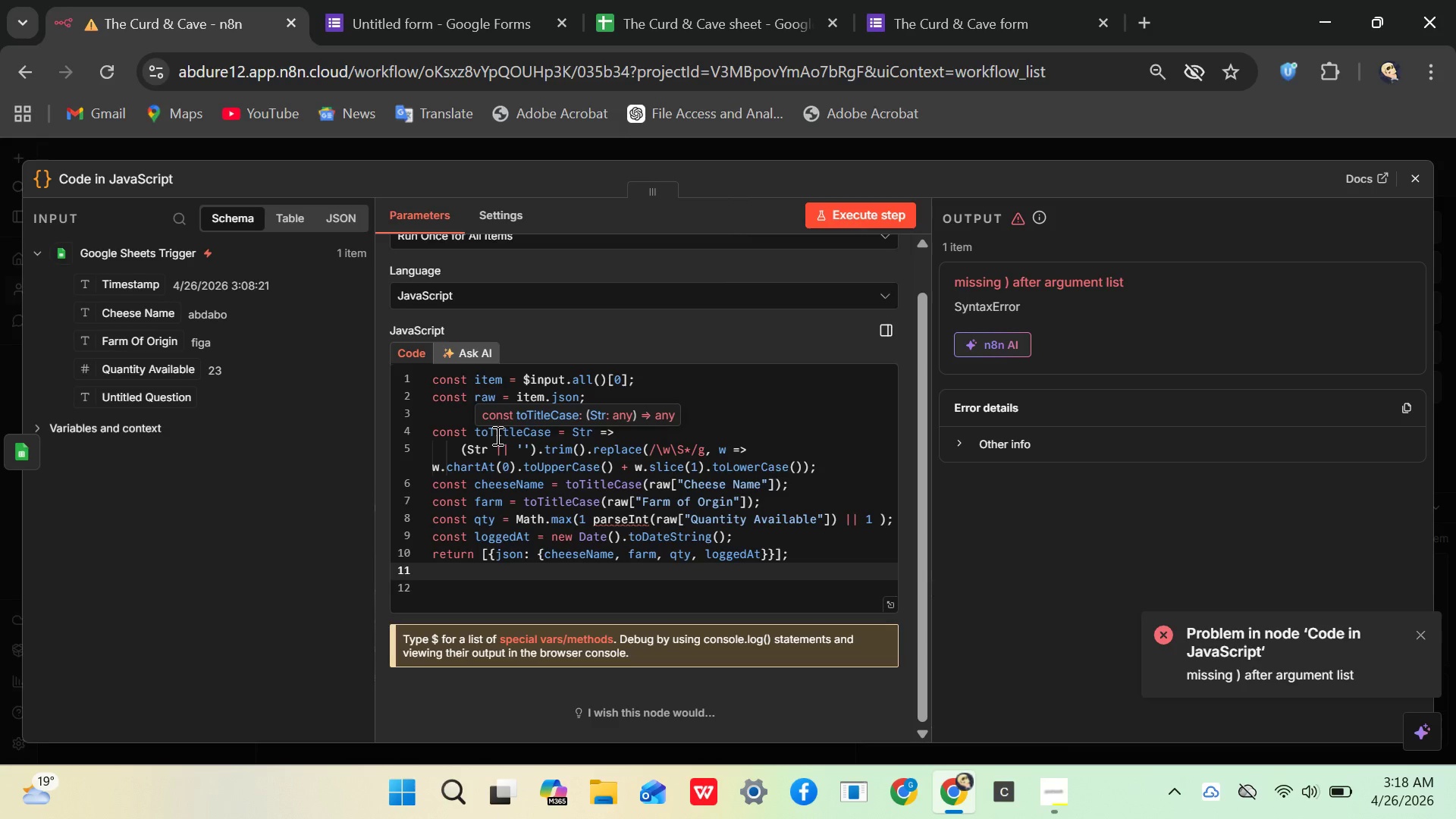 
left_click([481, 470])
 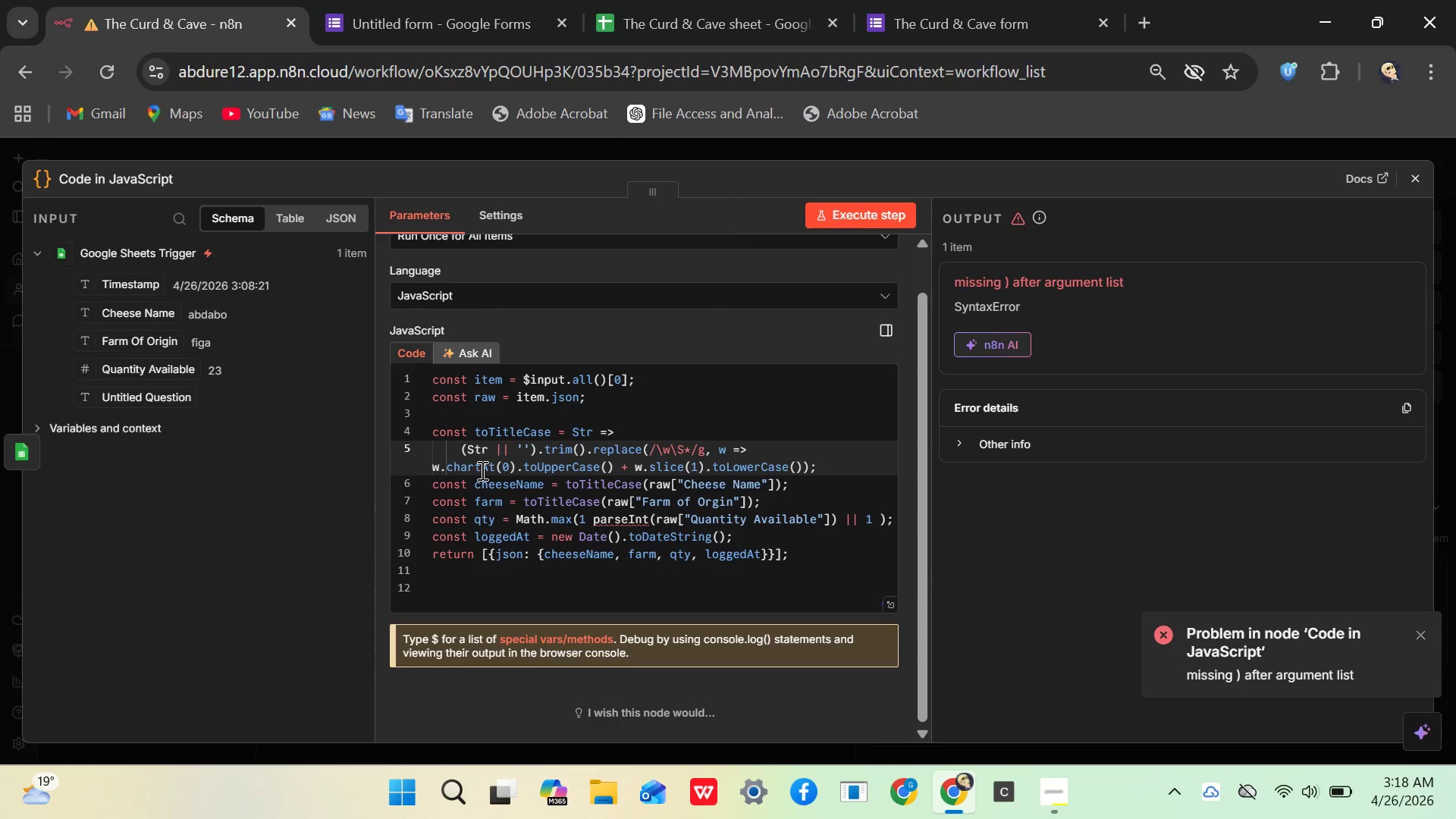 
key(Backspace)
 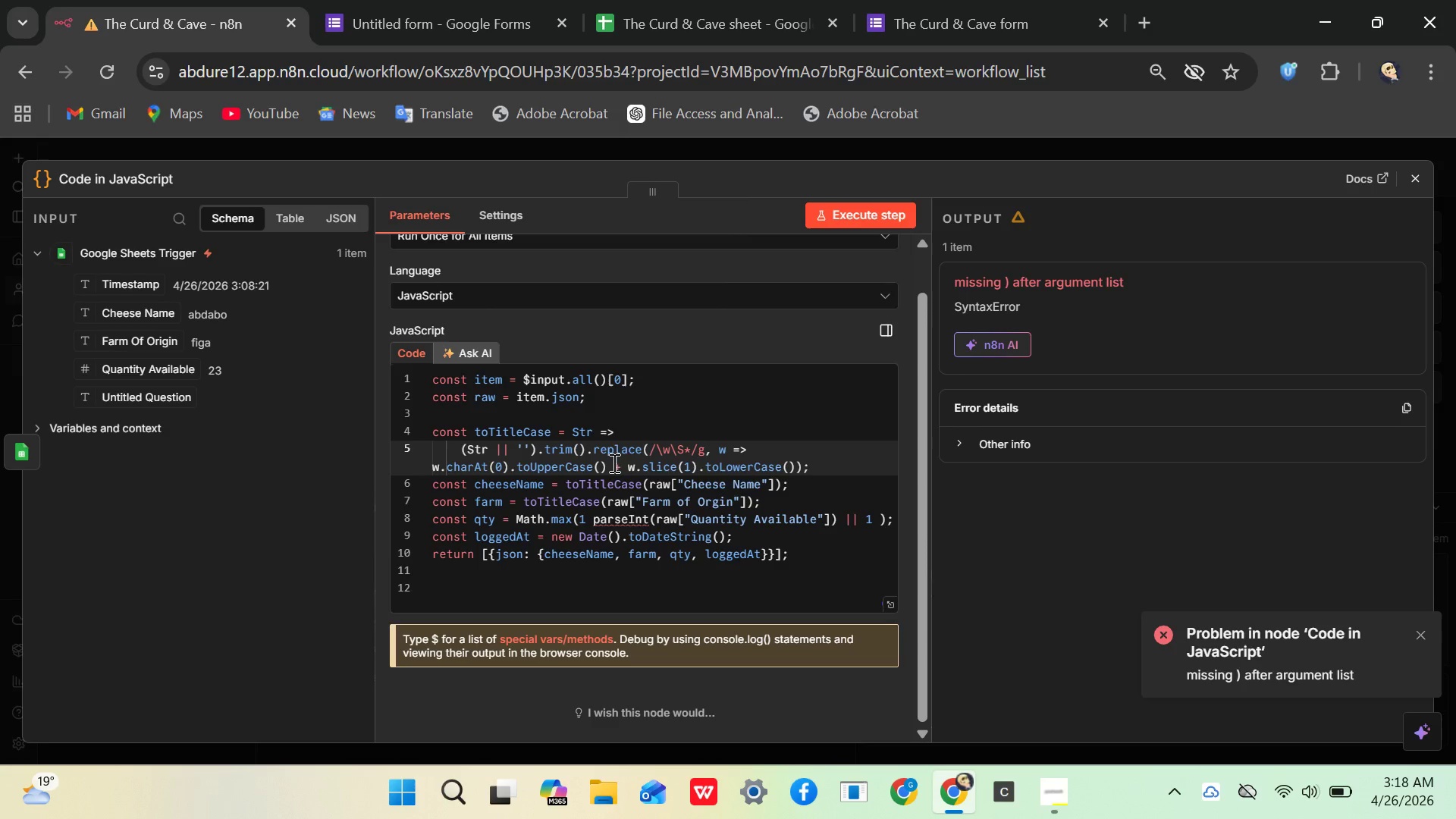 
wait(5.86)
 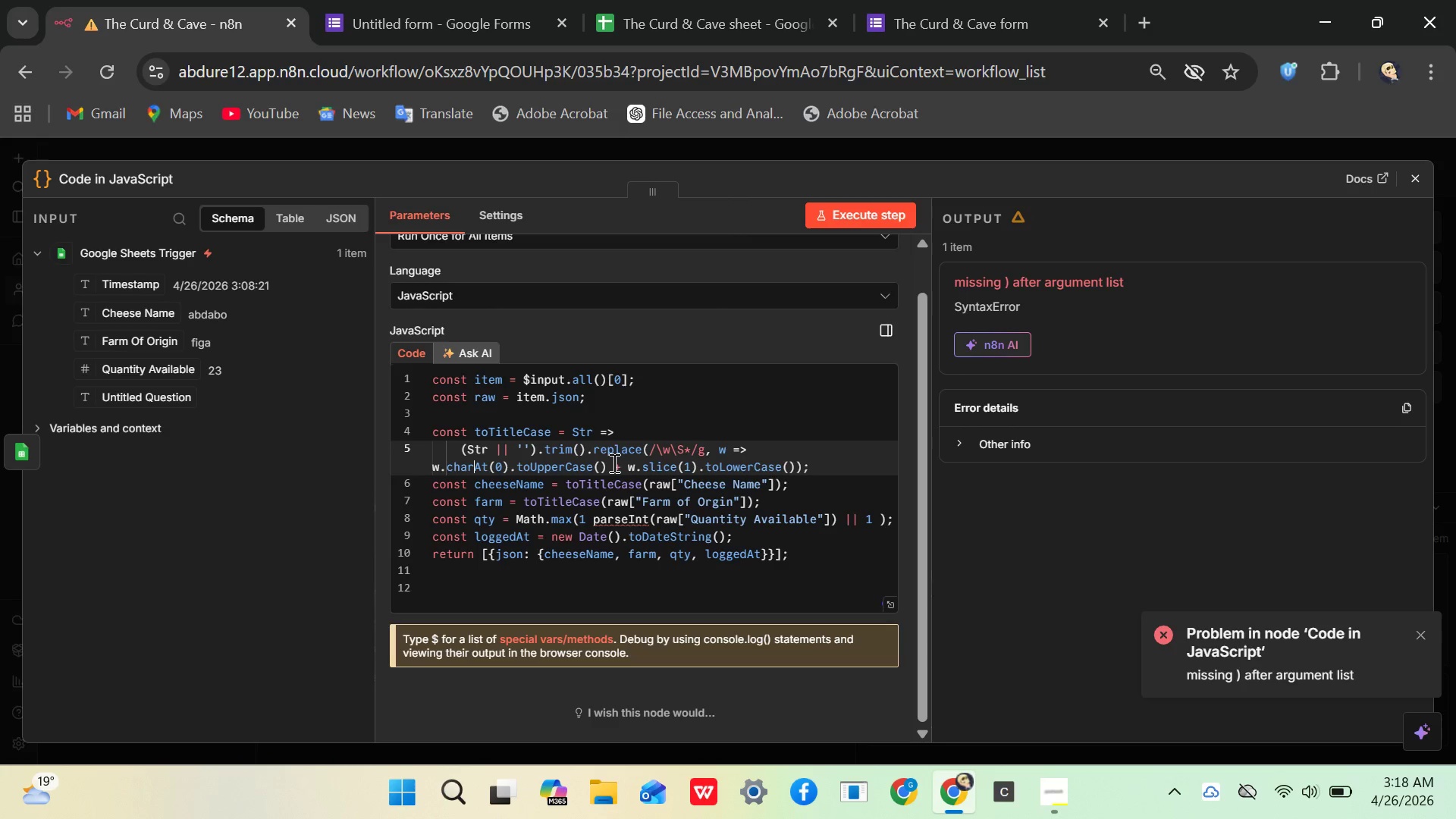 
left_click([865, 207])
 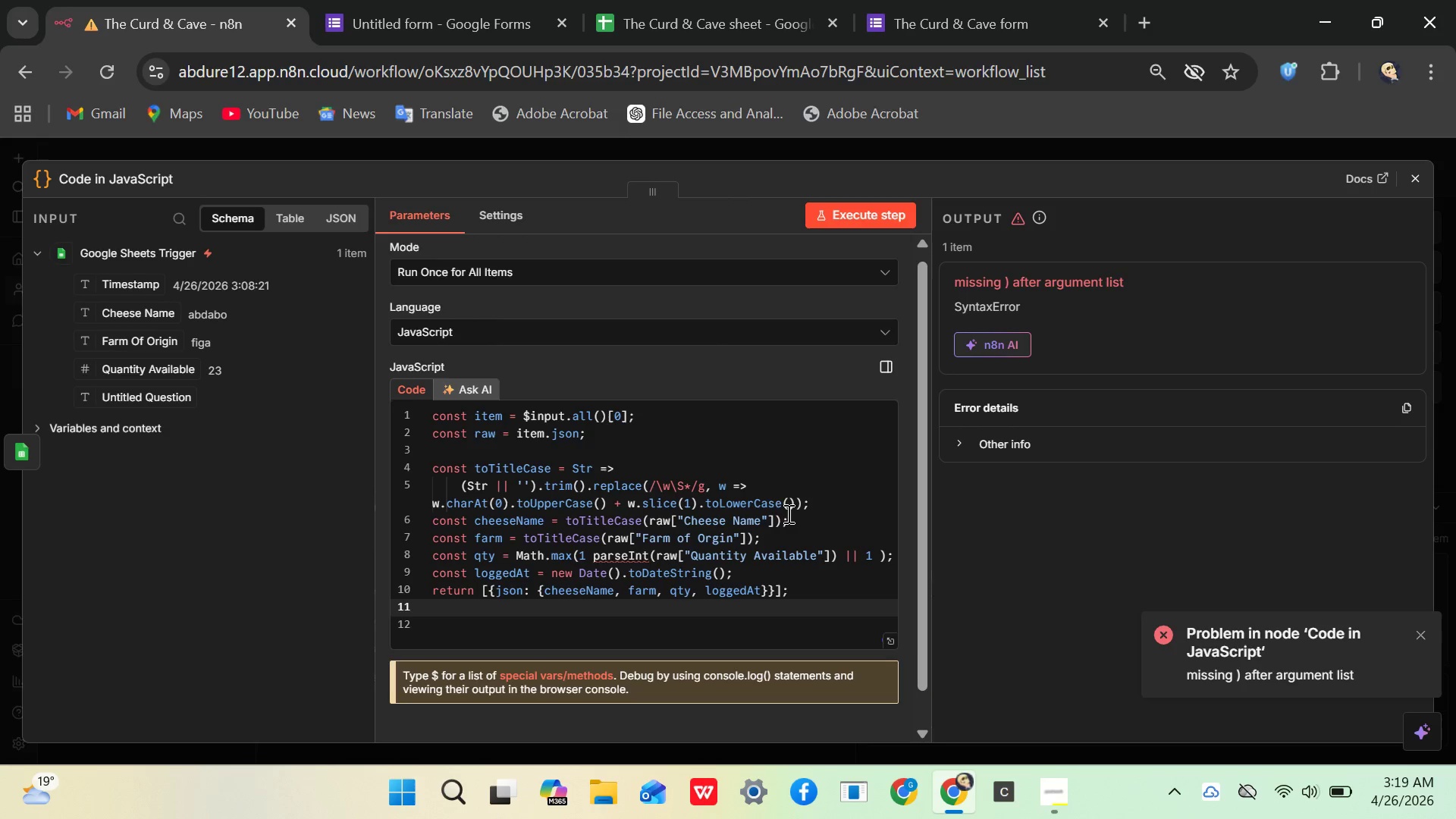 
wait(33.34)
 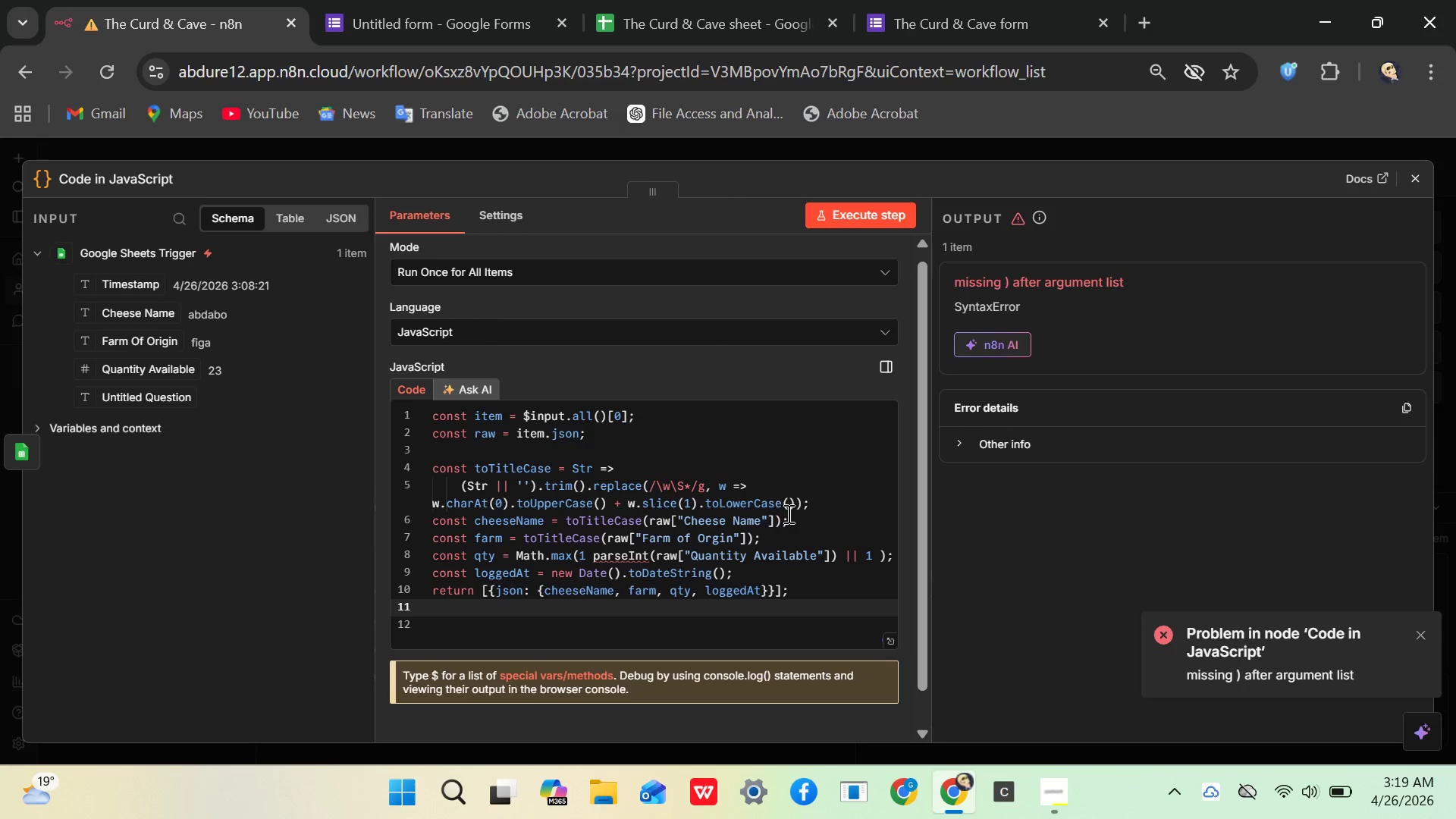 
left_click([802, 504])
 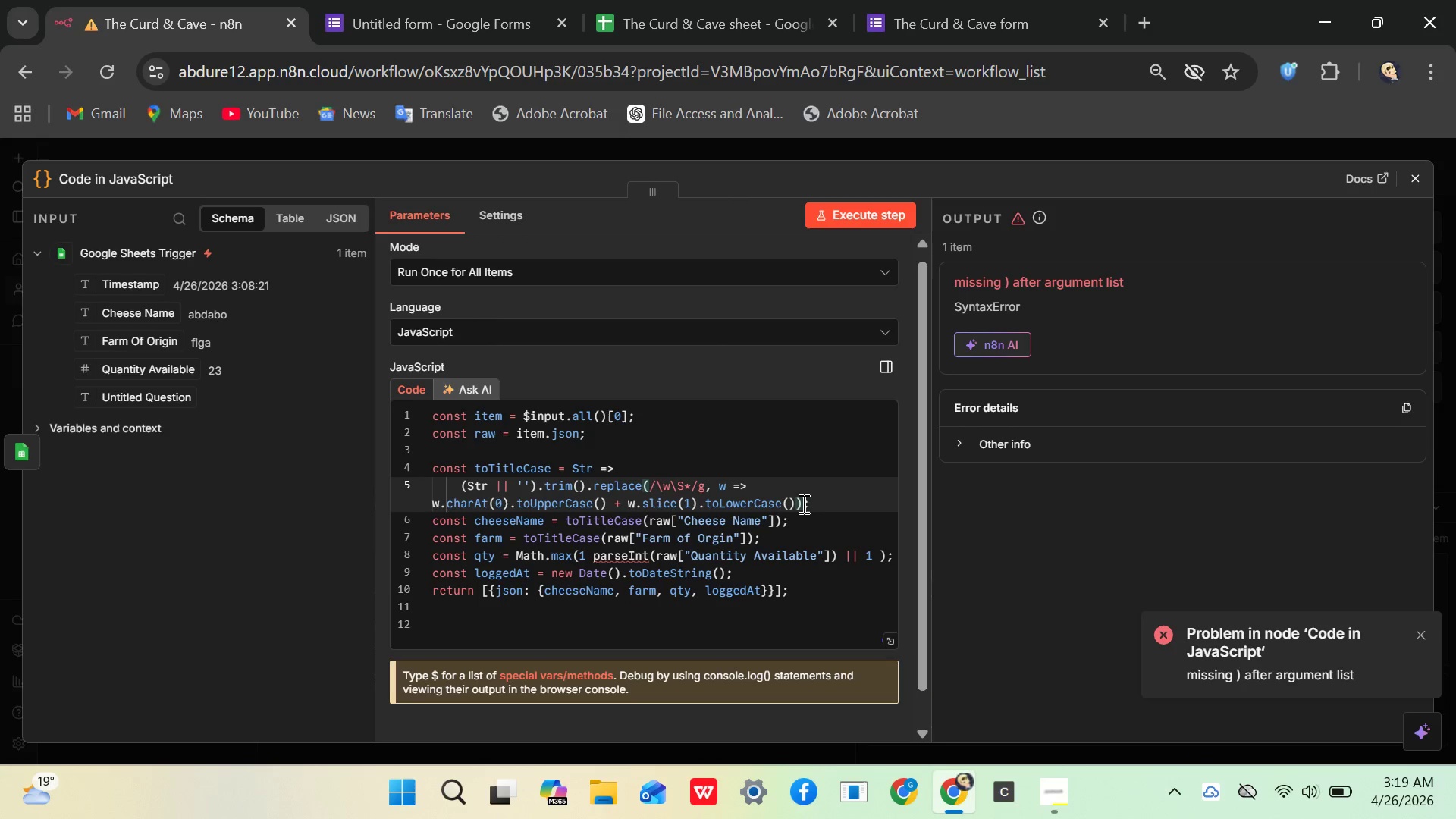 
key(Backspace)
 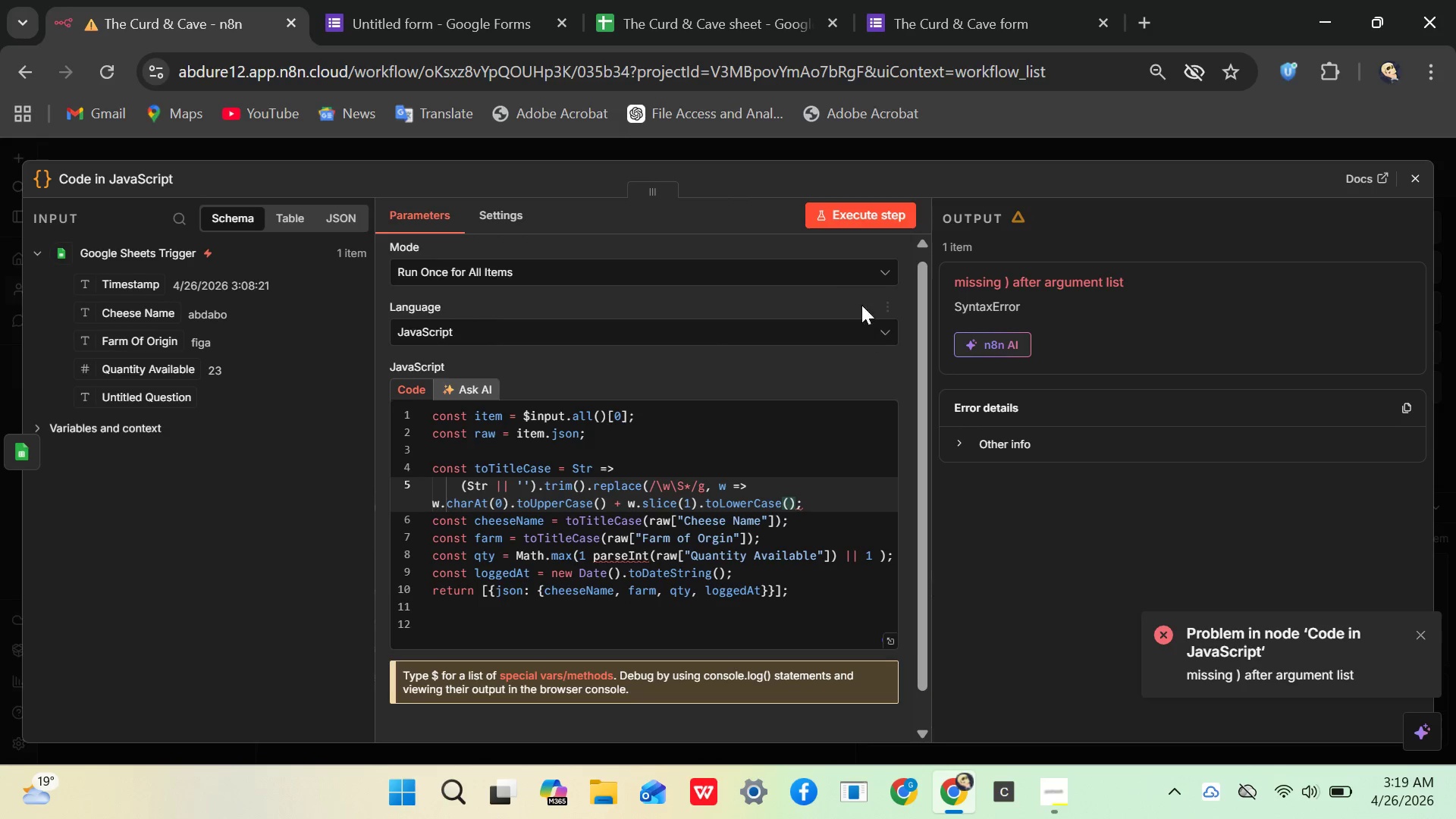 
left_click([857, 212])
 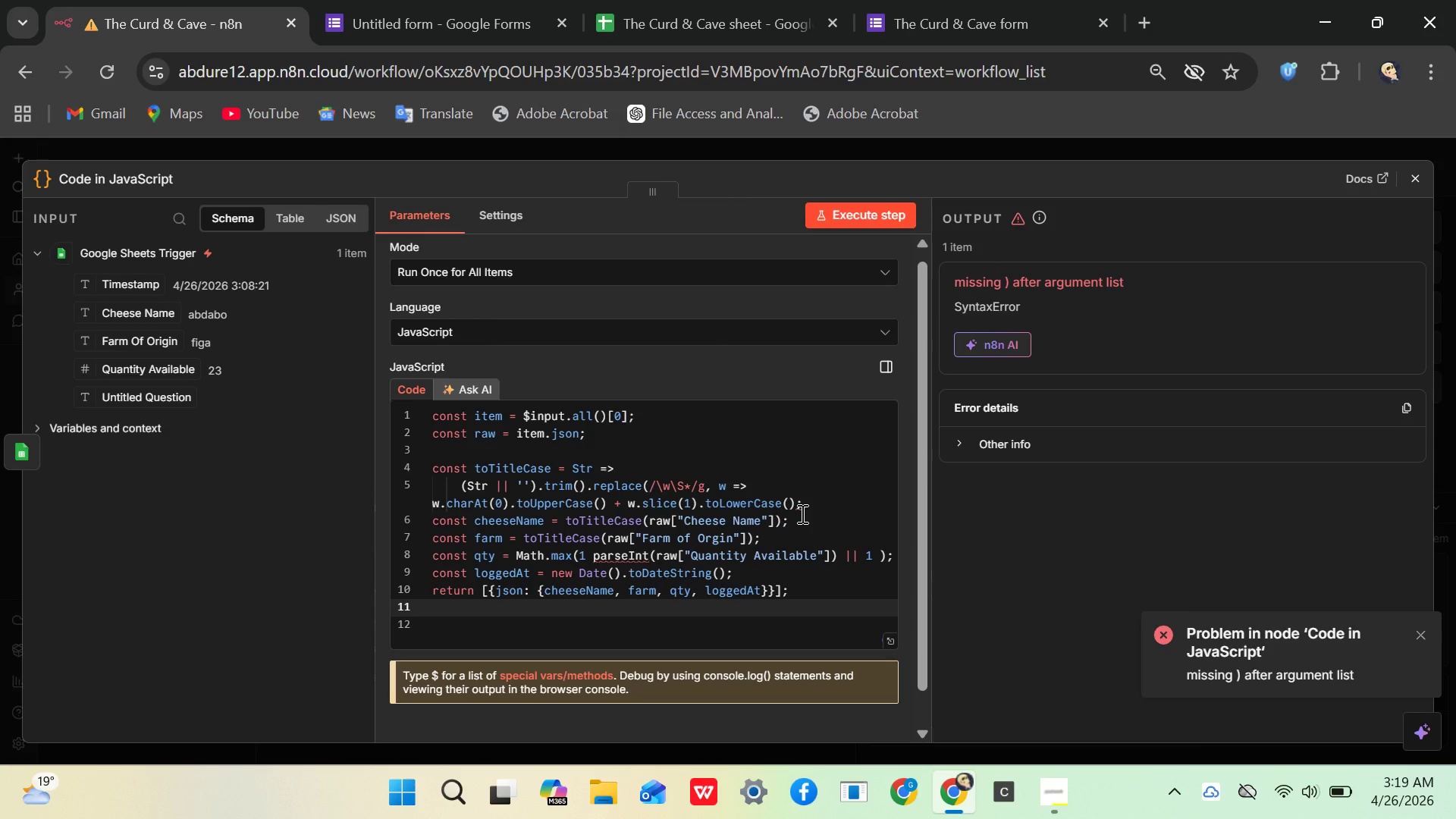 
wait(13.73)
 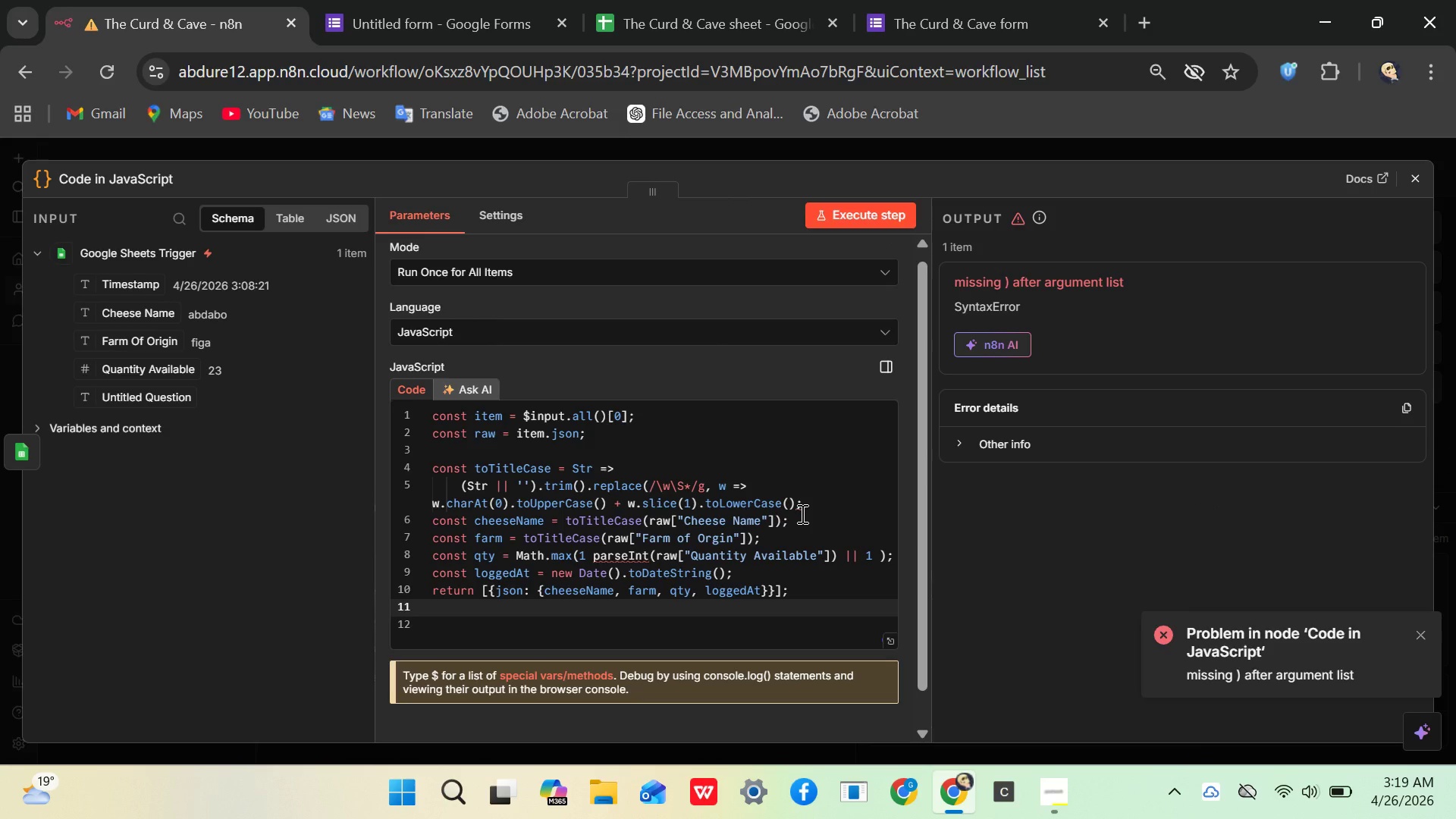 
left_click([798, 505])
 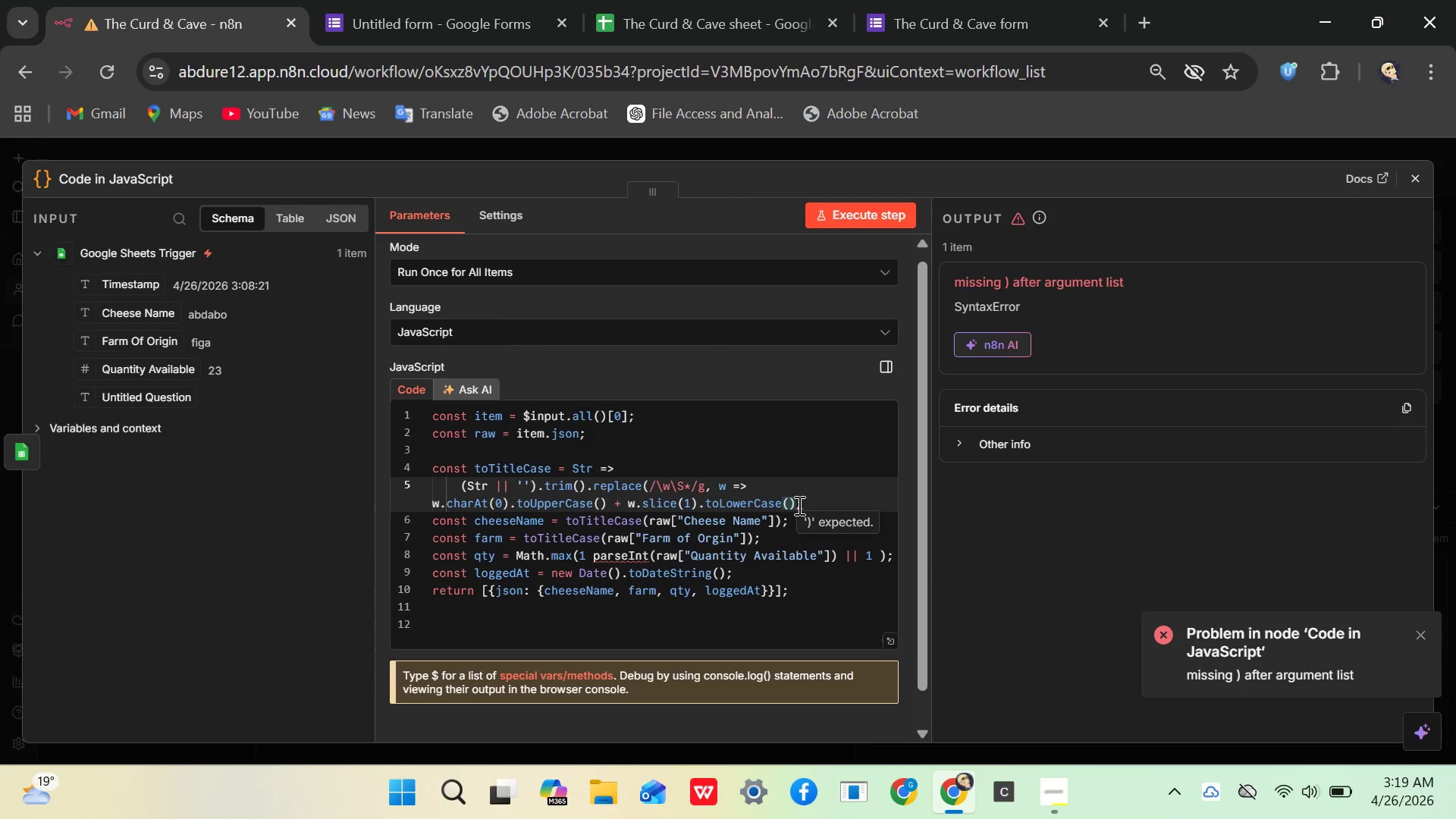 
key(Shift+0)
 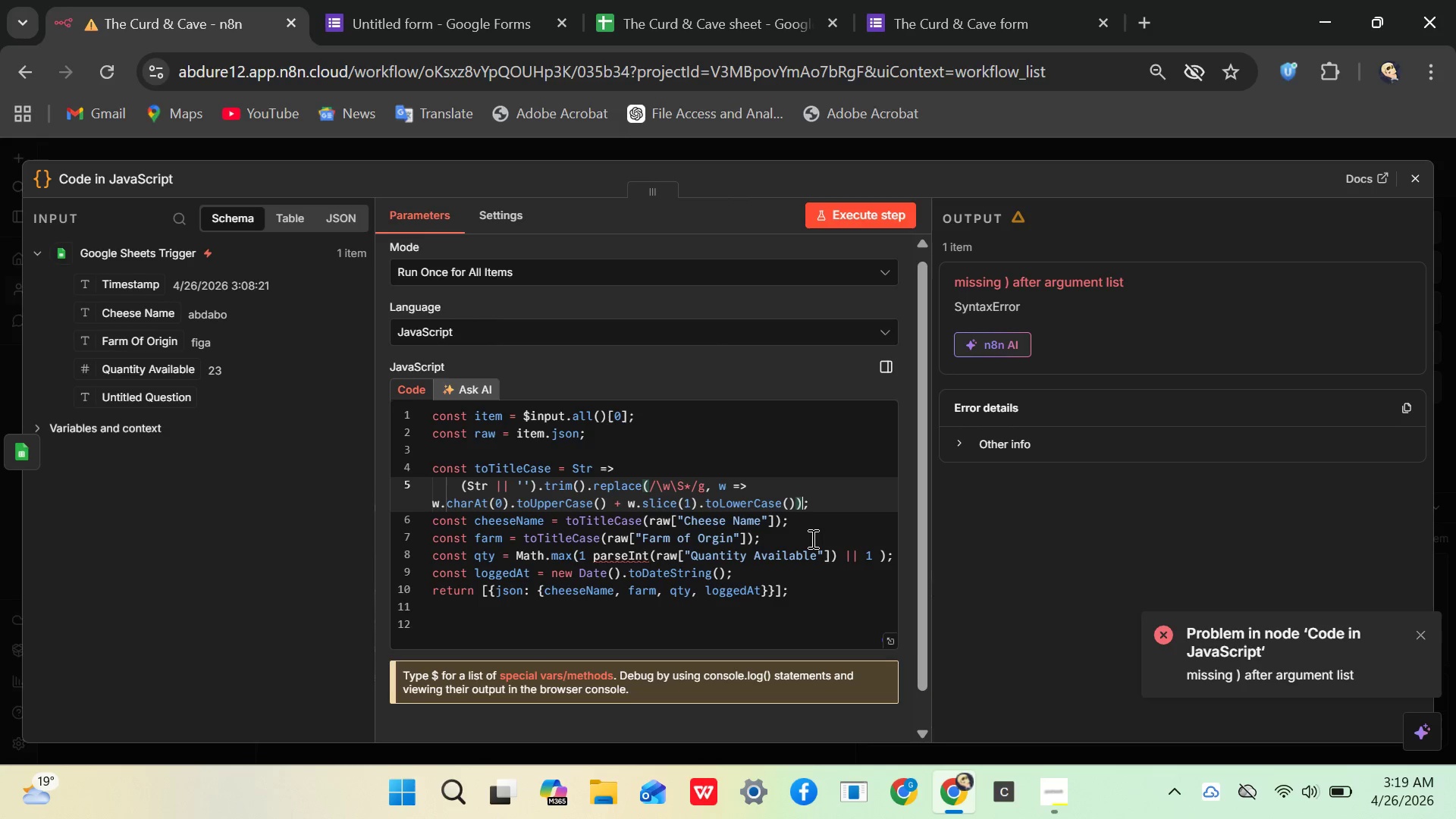 
wait(14.66)
 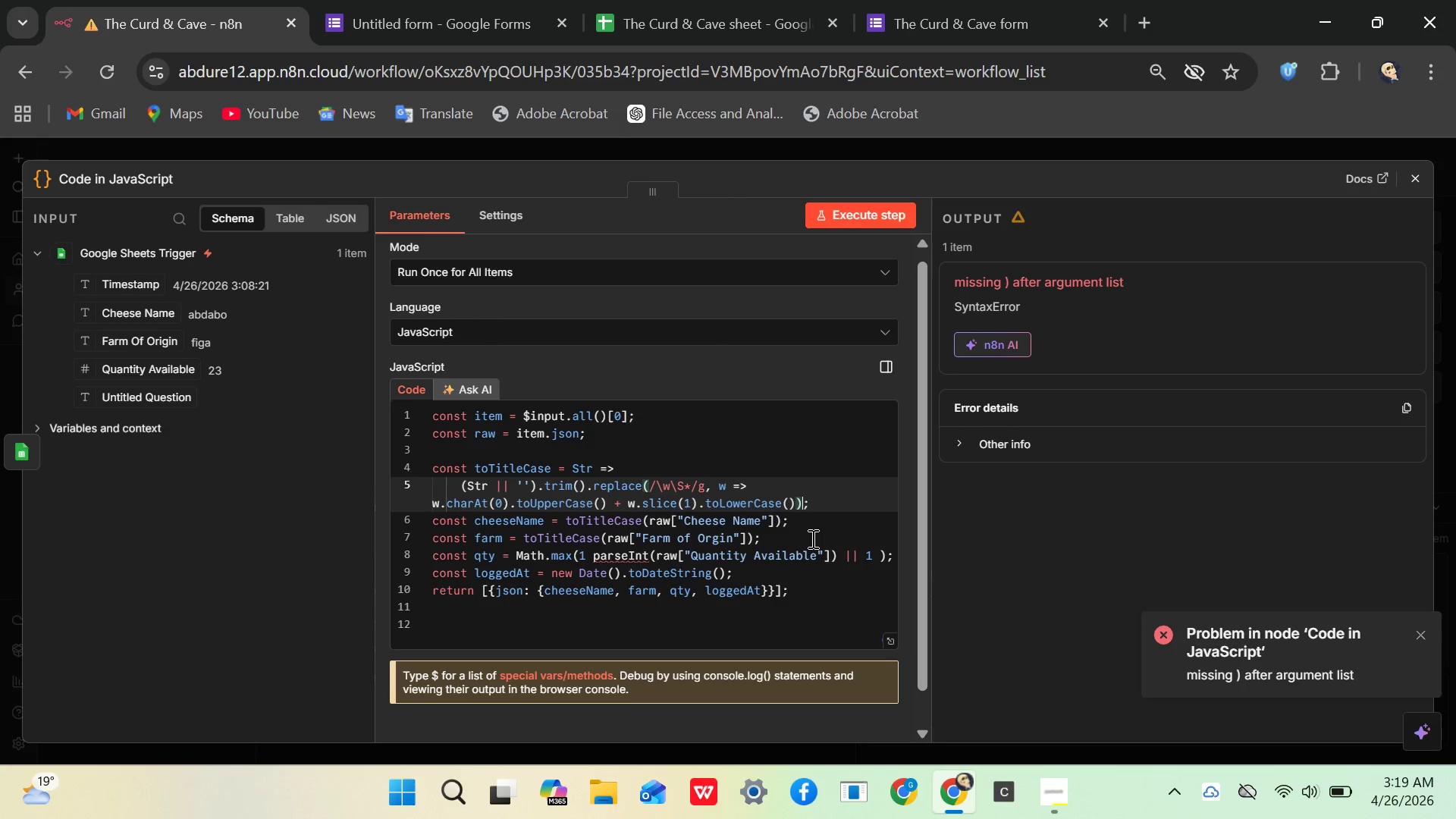 
left_click([760, 517])
 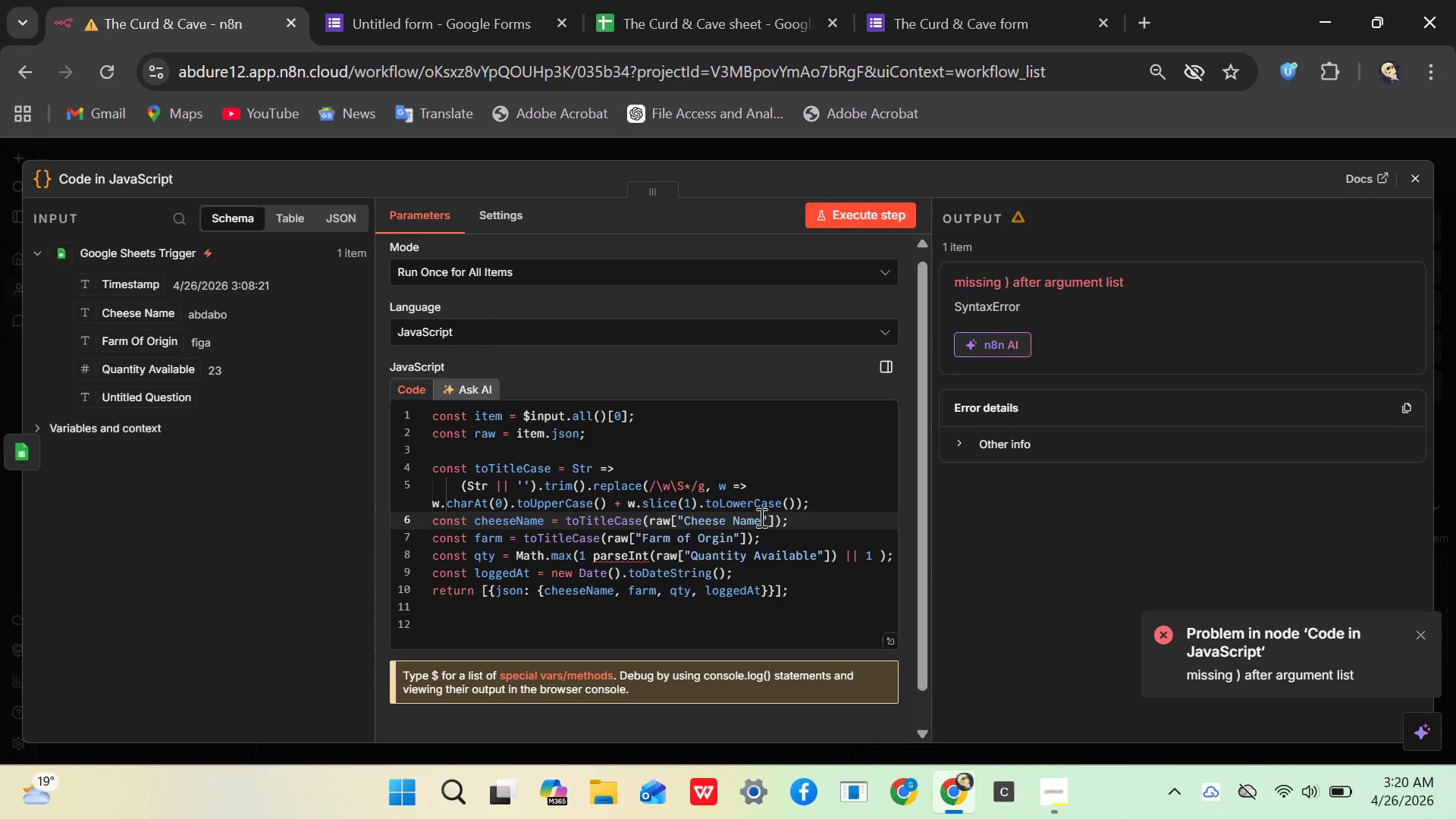 
key(Backspace)
 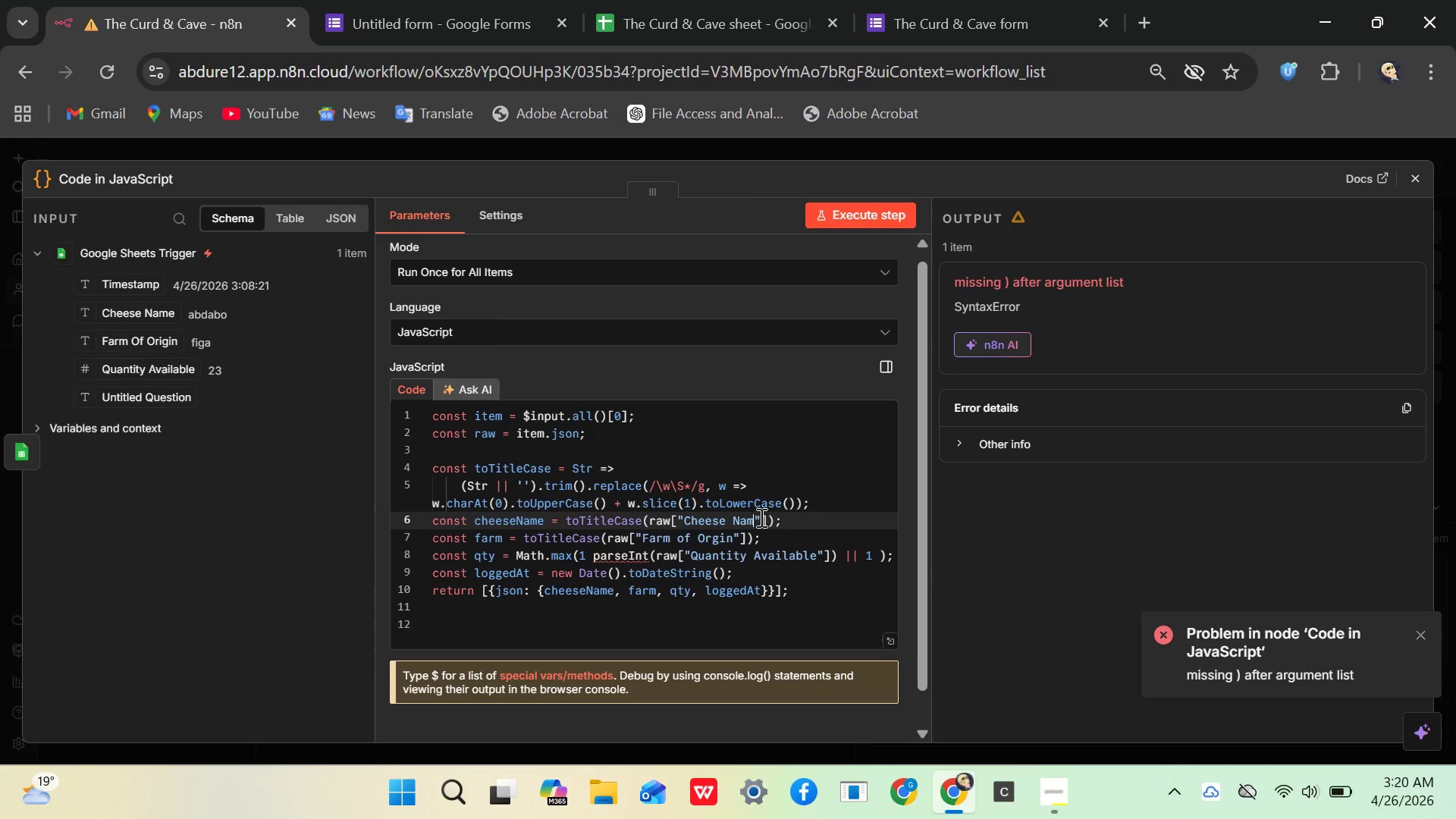 
key(Backspace)
 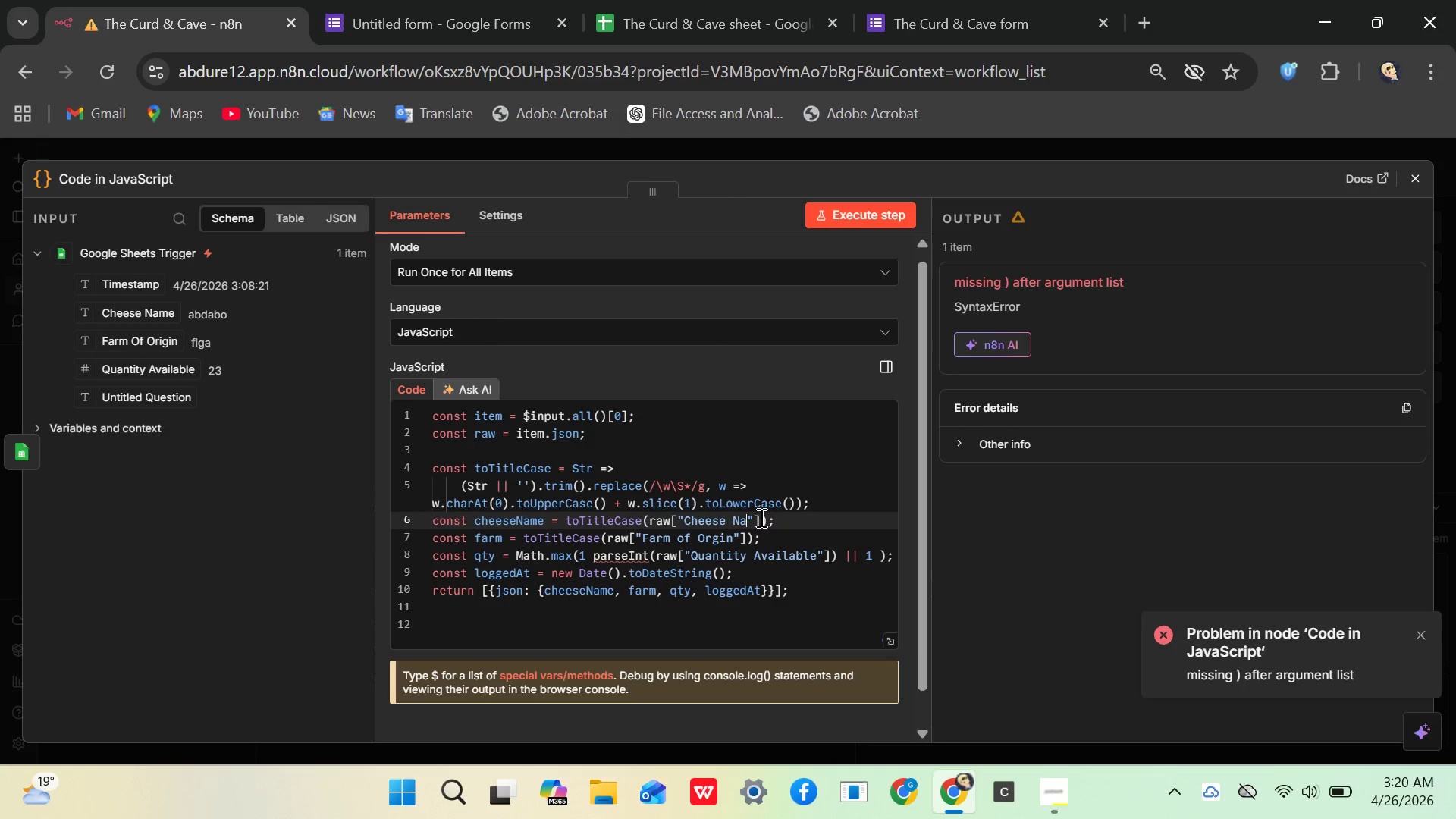 
key(Backspace)
 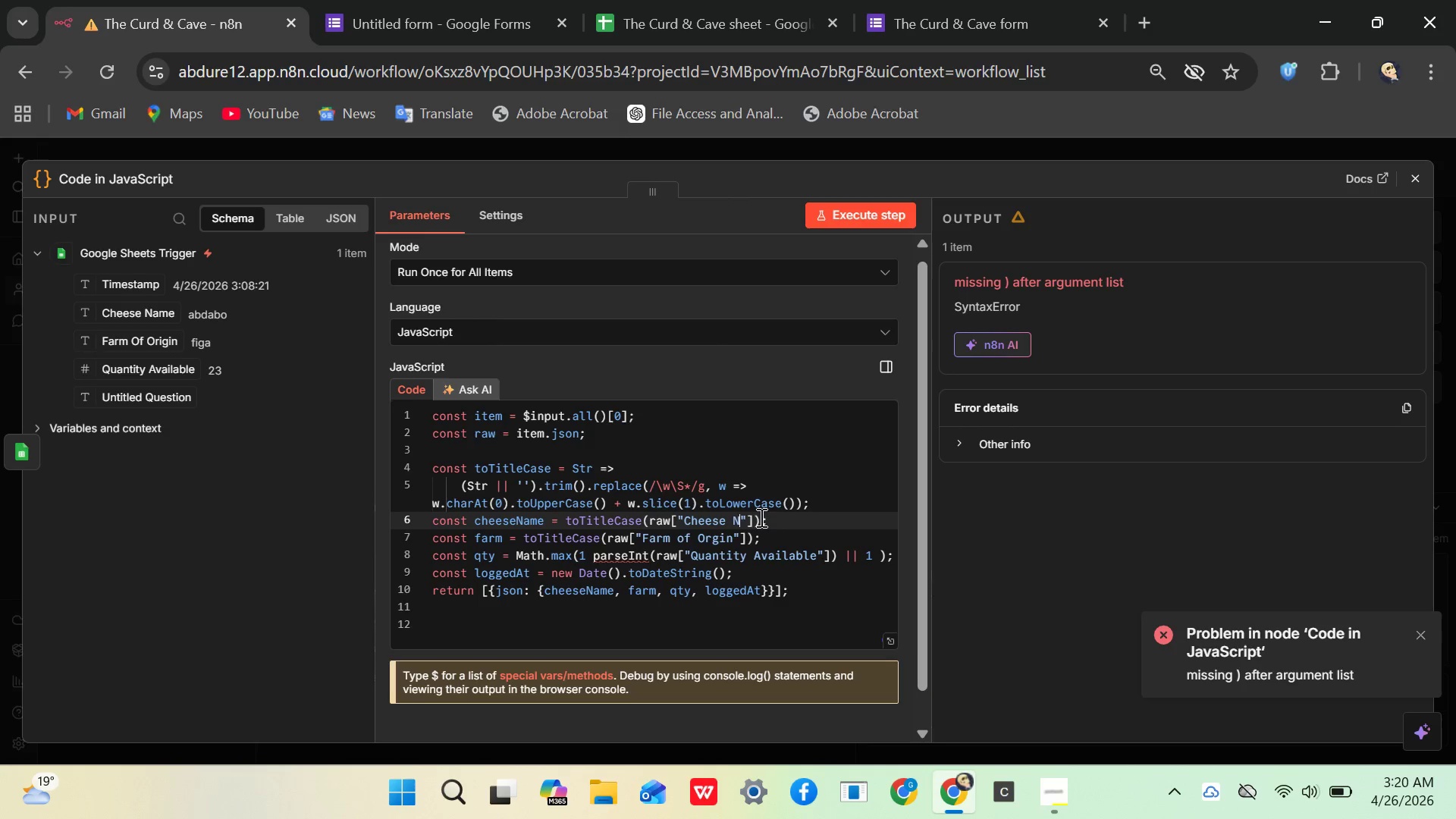 
key(Backspace)
 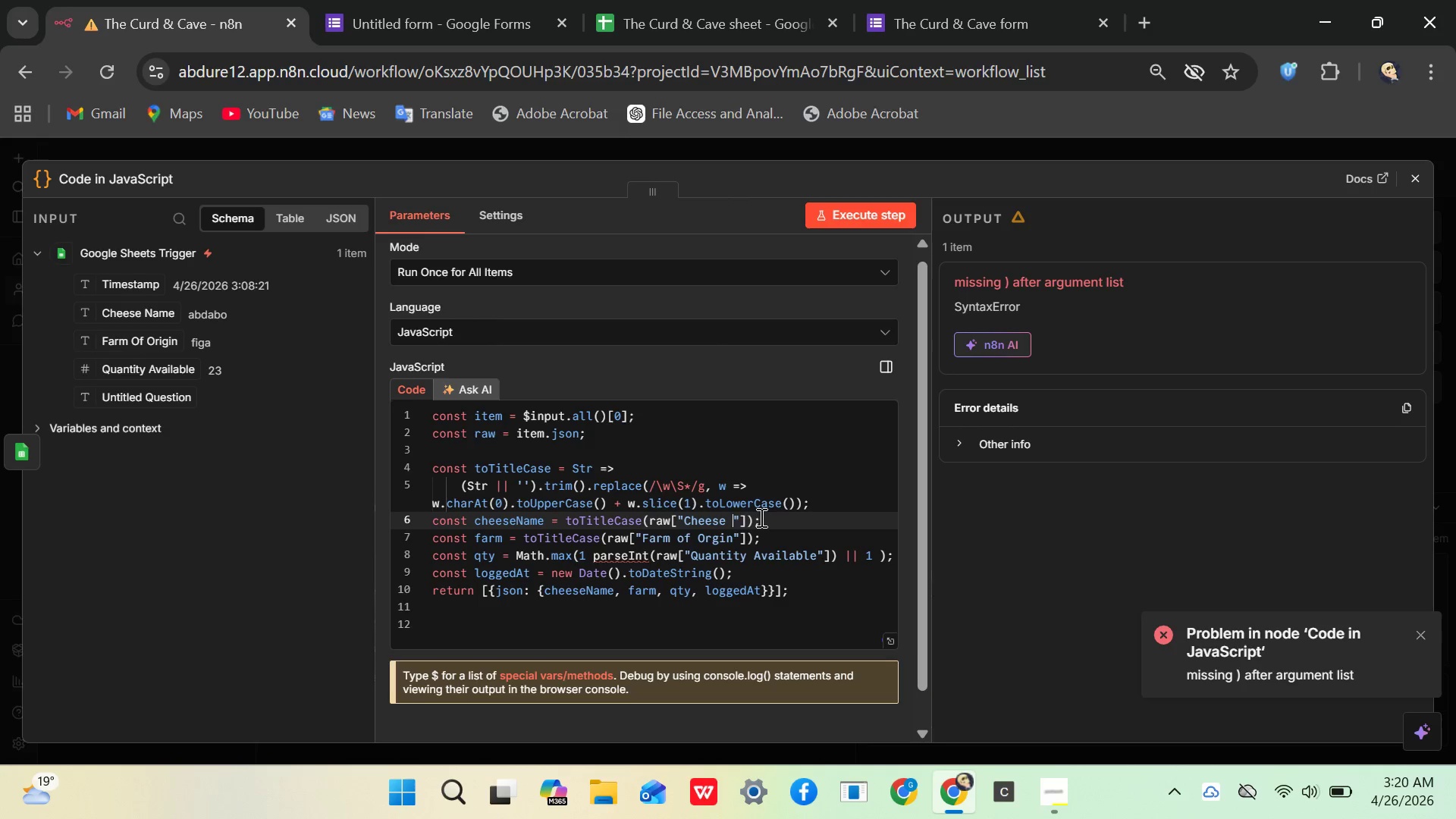 
key(Backspace)
 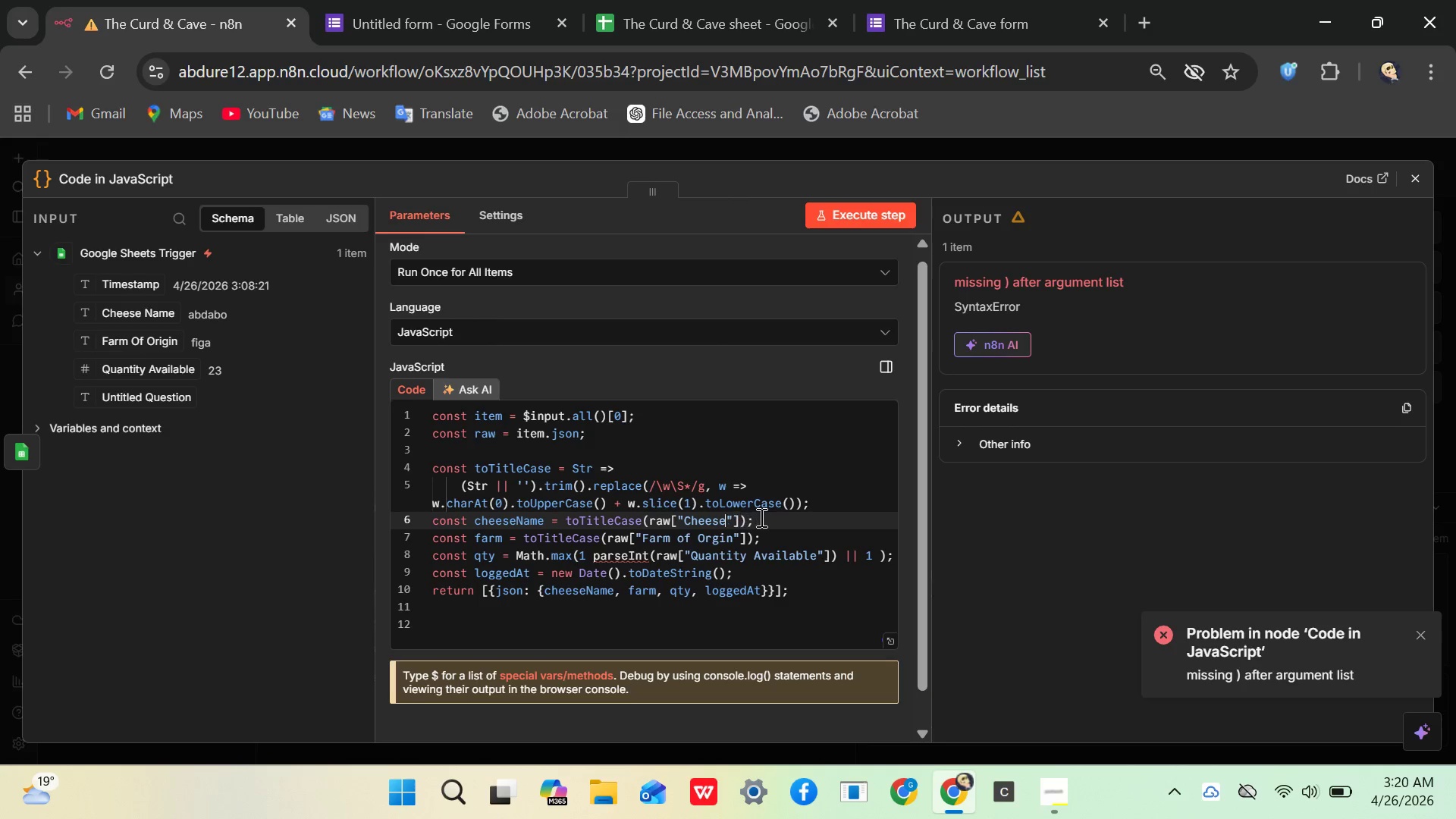 
key(Backspace)
 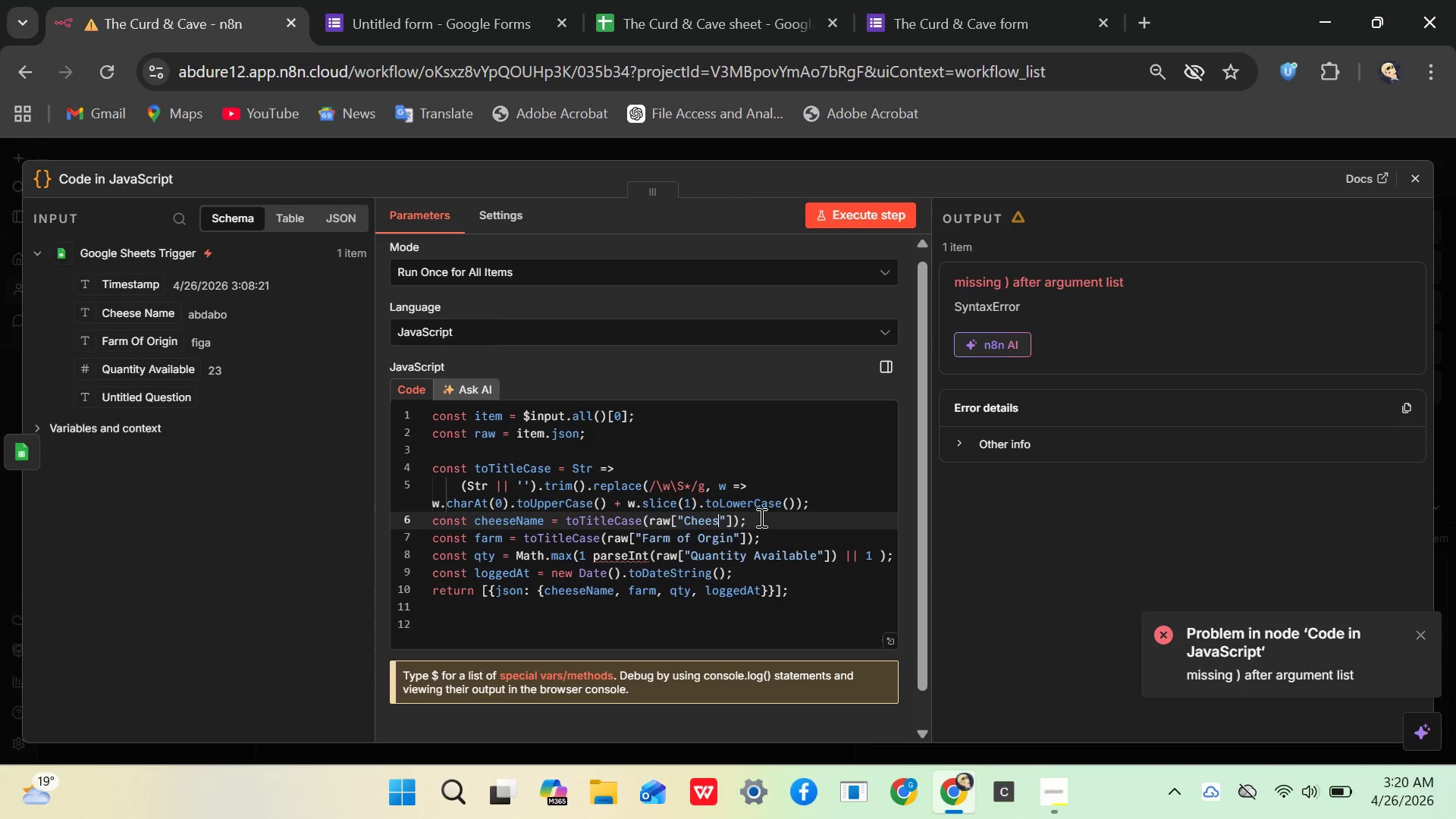 
key(Backspace)
 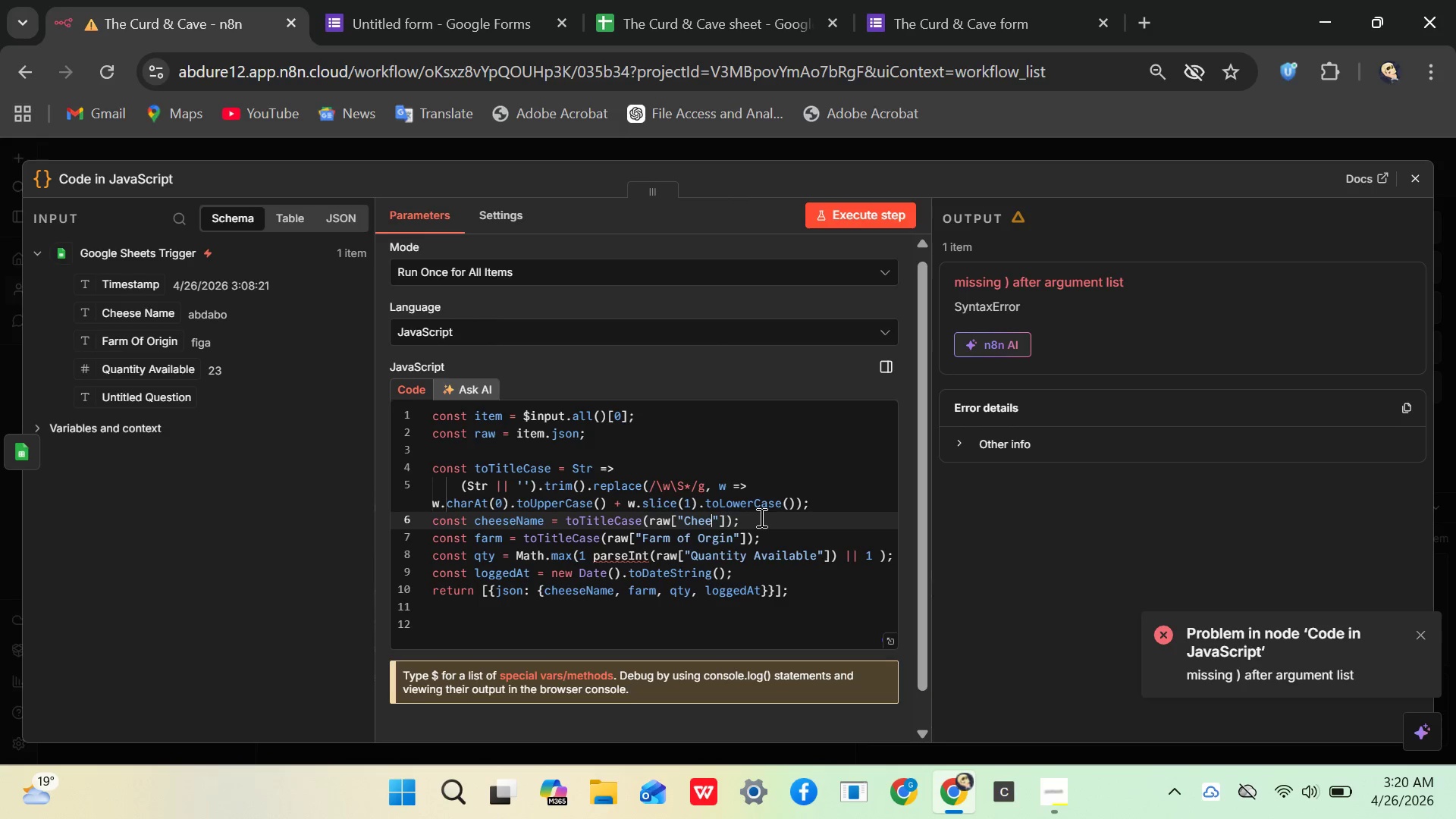 
key(Backspace)
 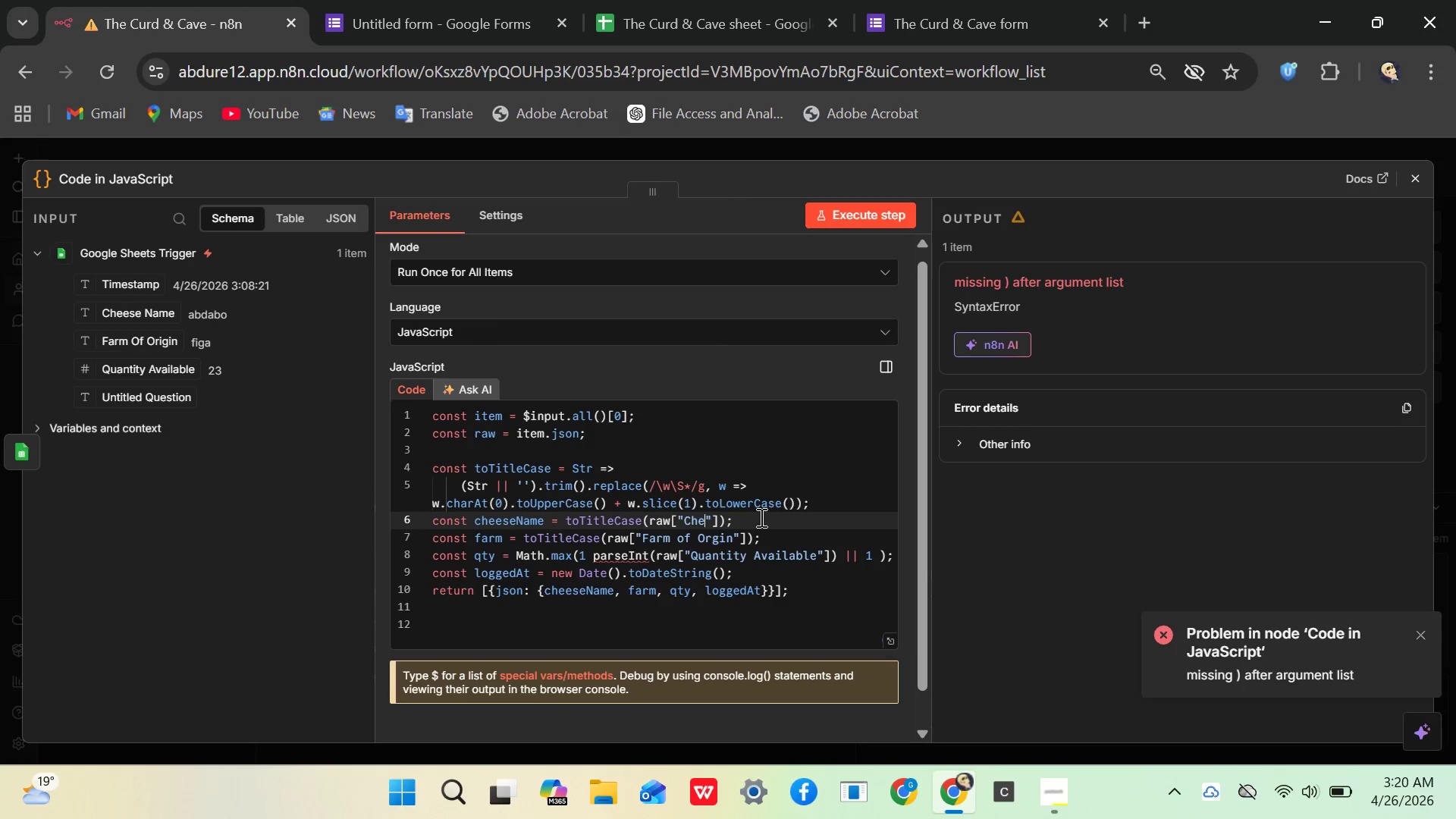 
key(Backspace)
 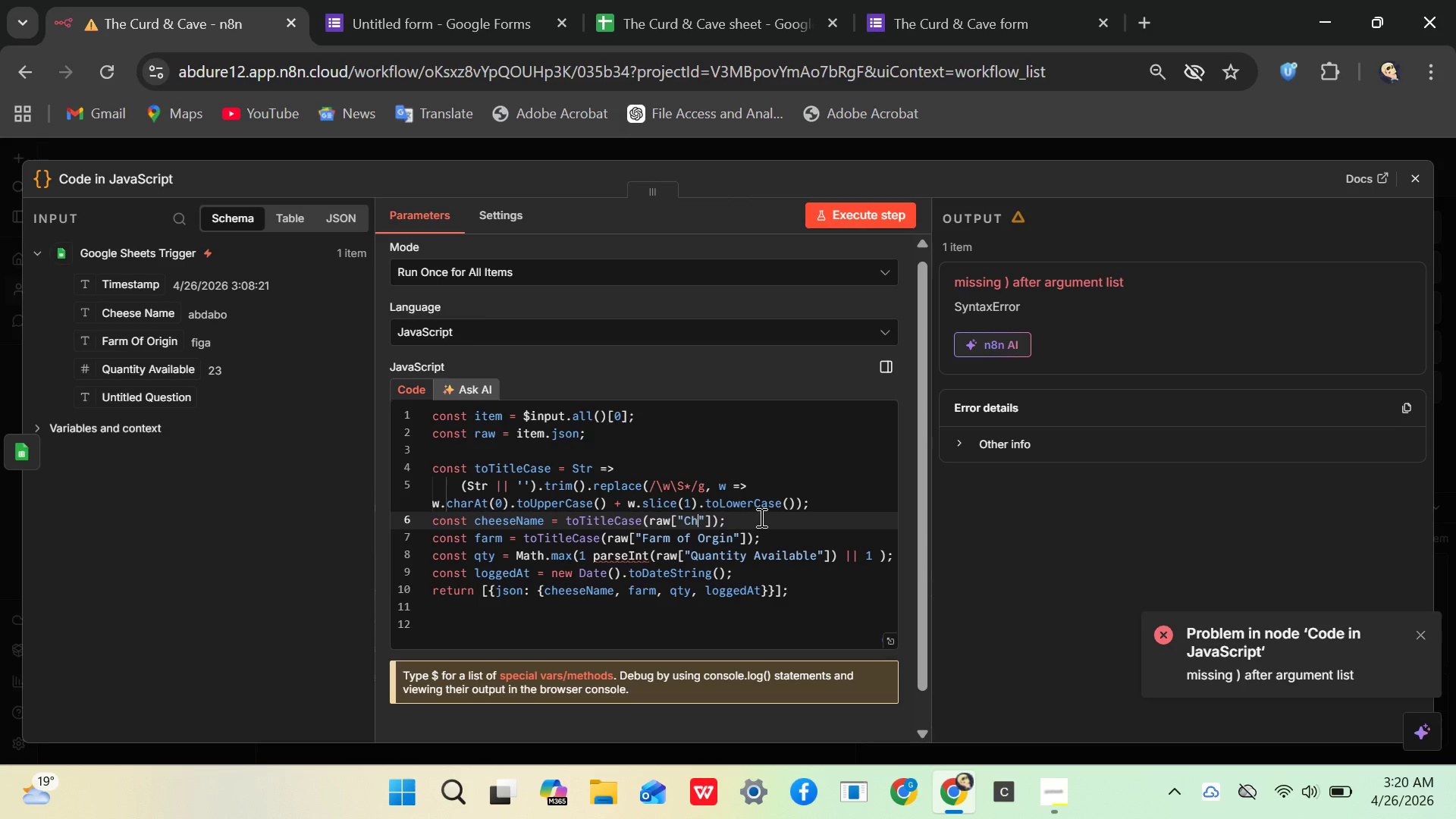 
key(Backspace)
 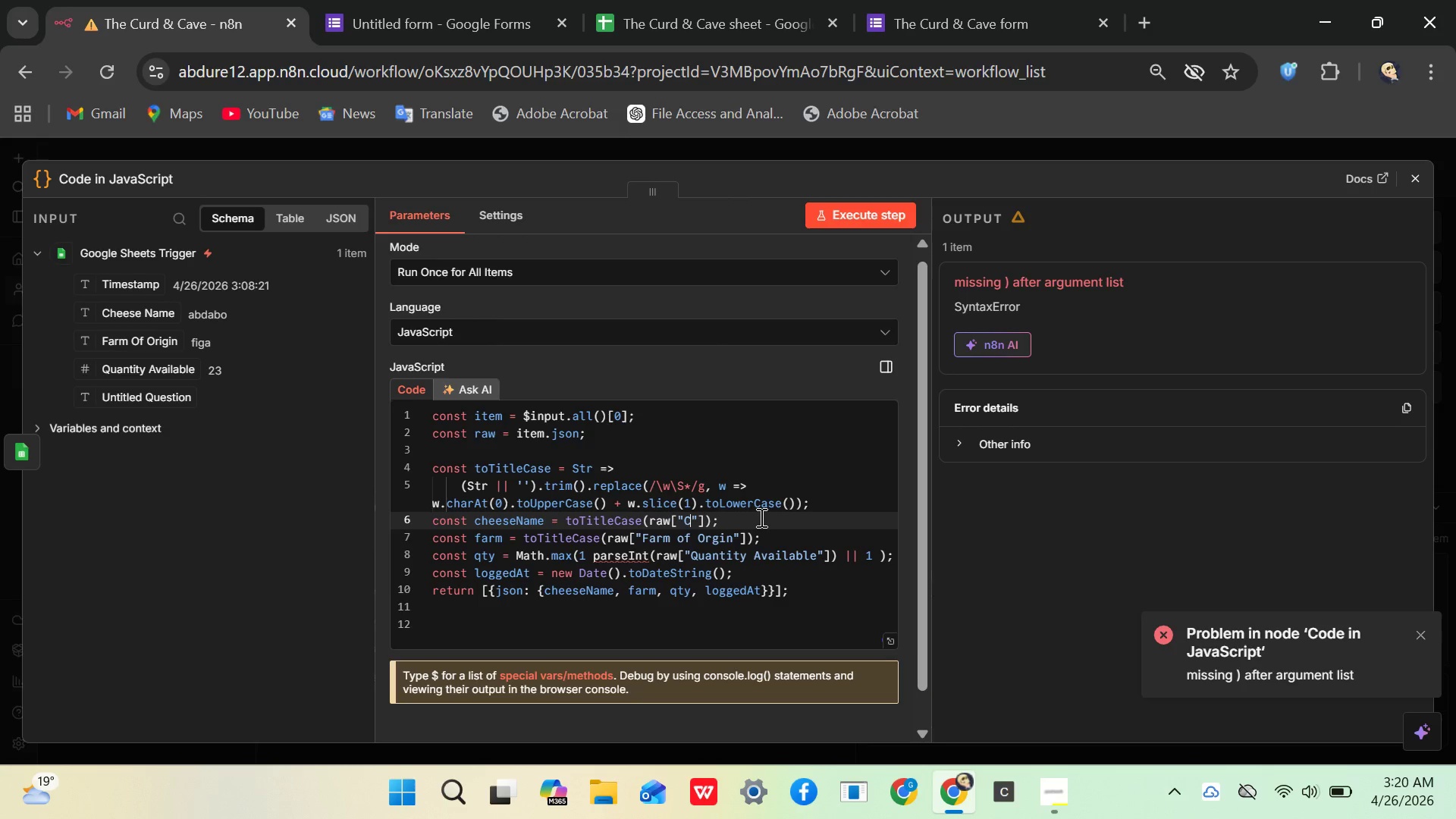 
key(Backspace)
 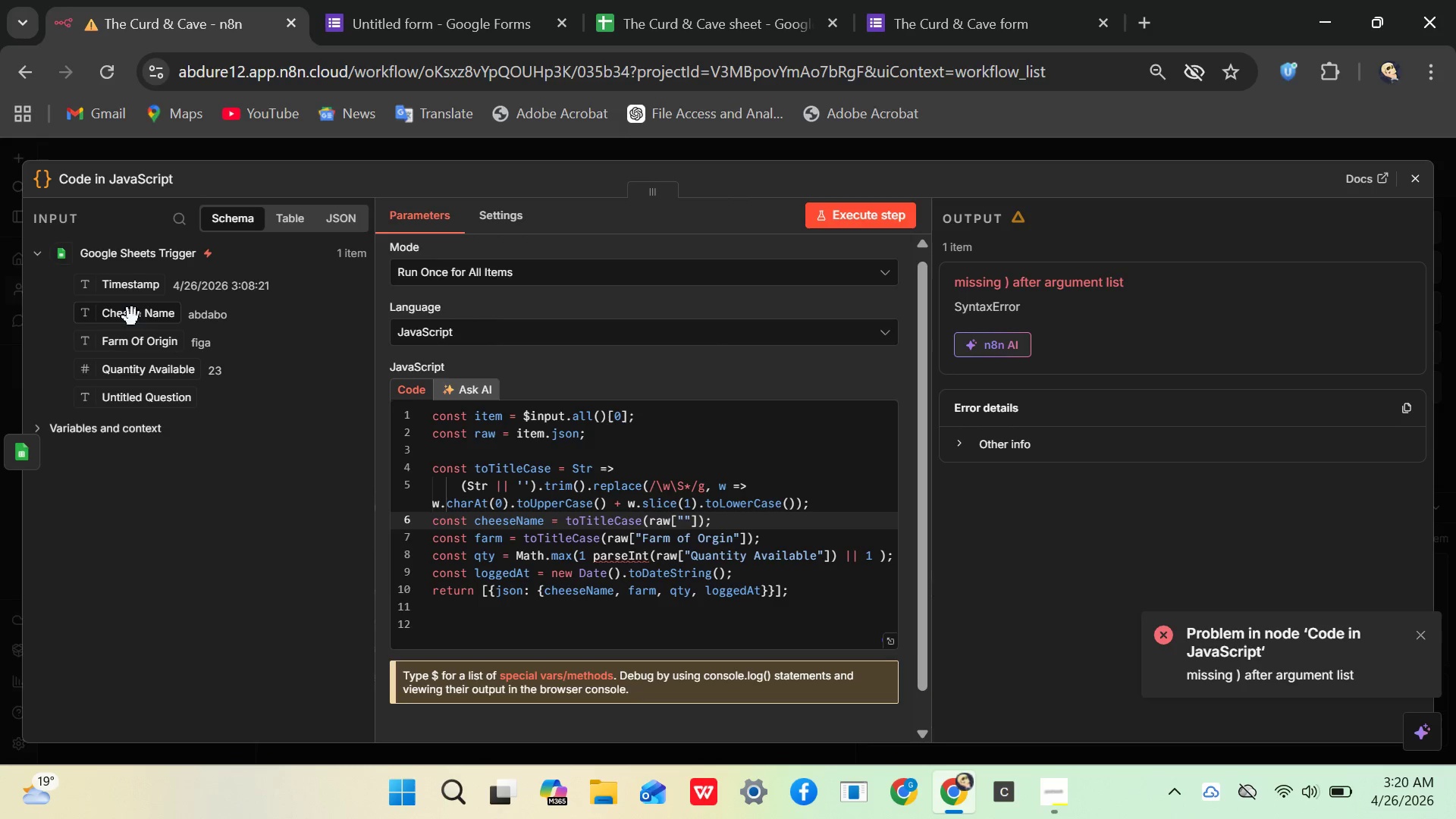 
left_click_drag(start_coordinate=[132, 317], to_coordinate=[684, 526])
 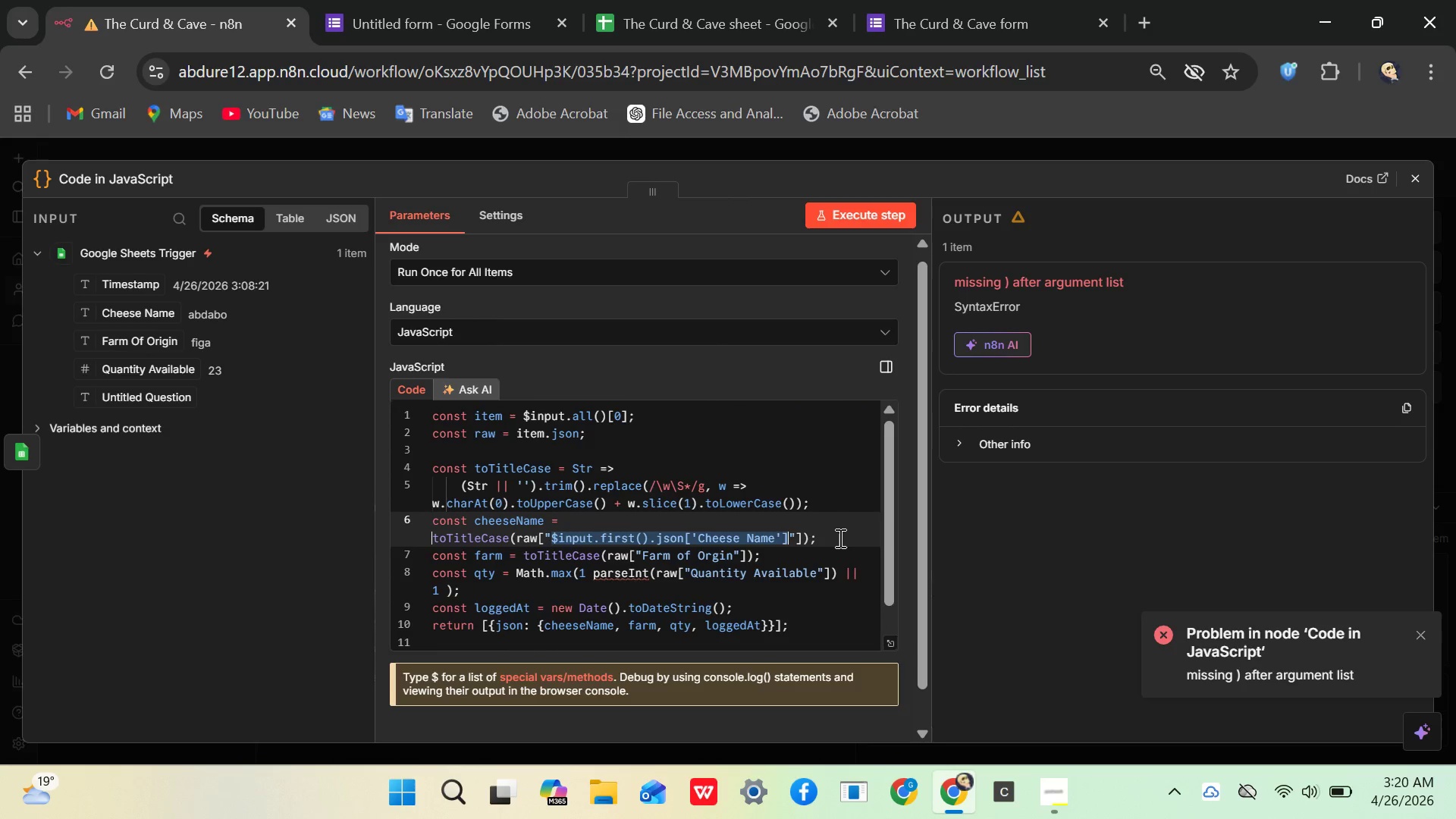 
left_click([834, 541])
 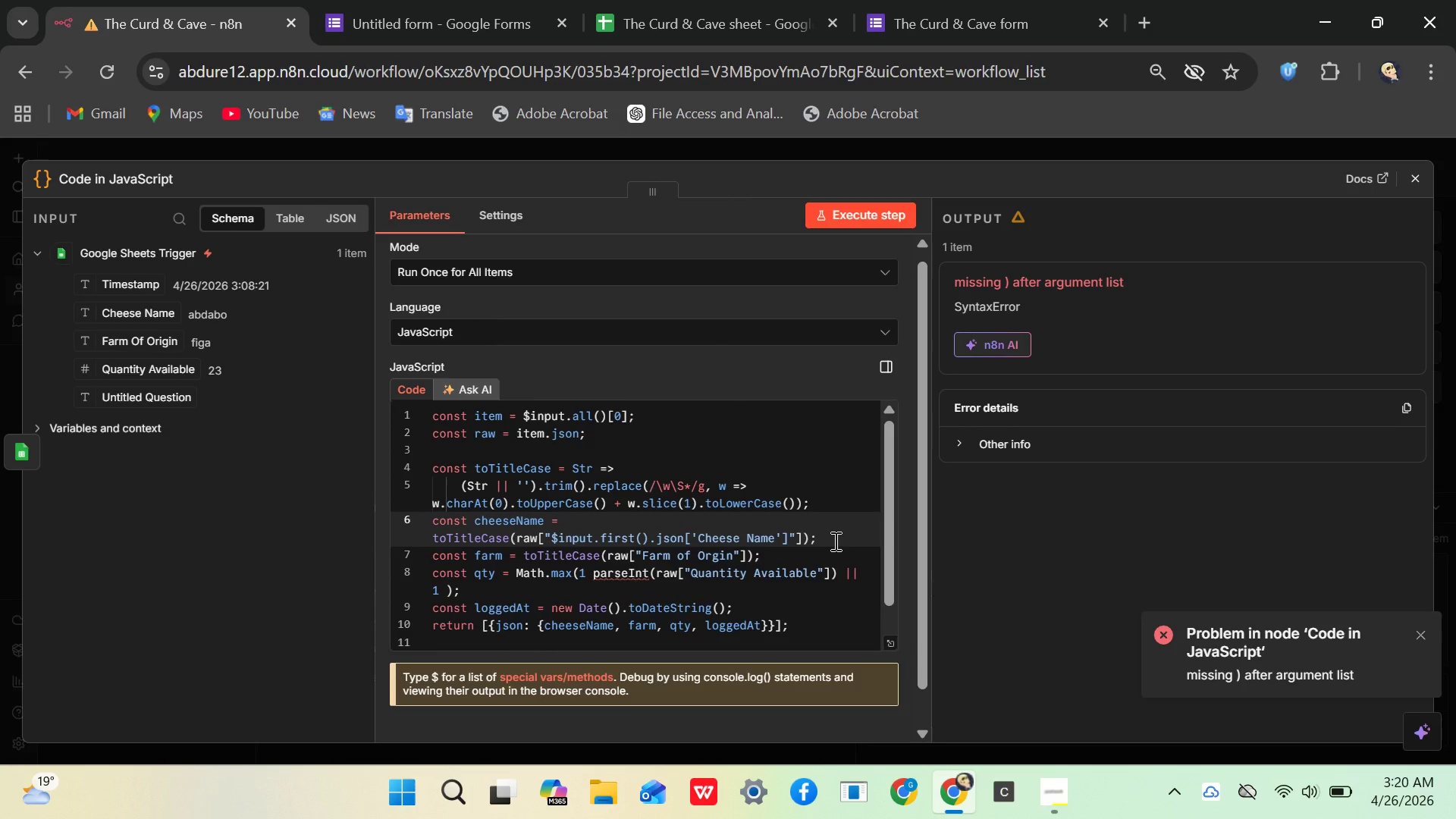 
wait(8.3)
 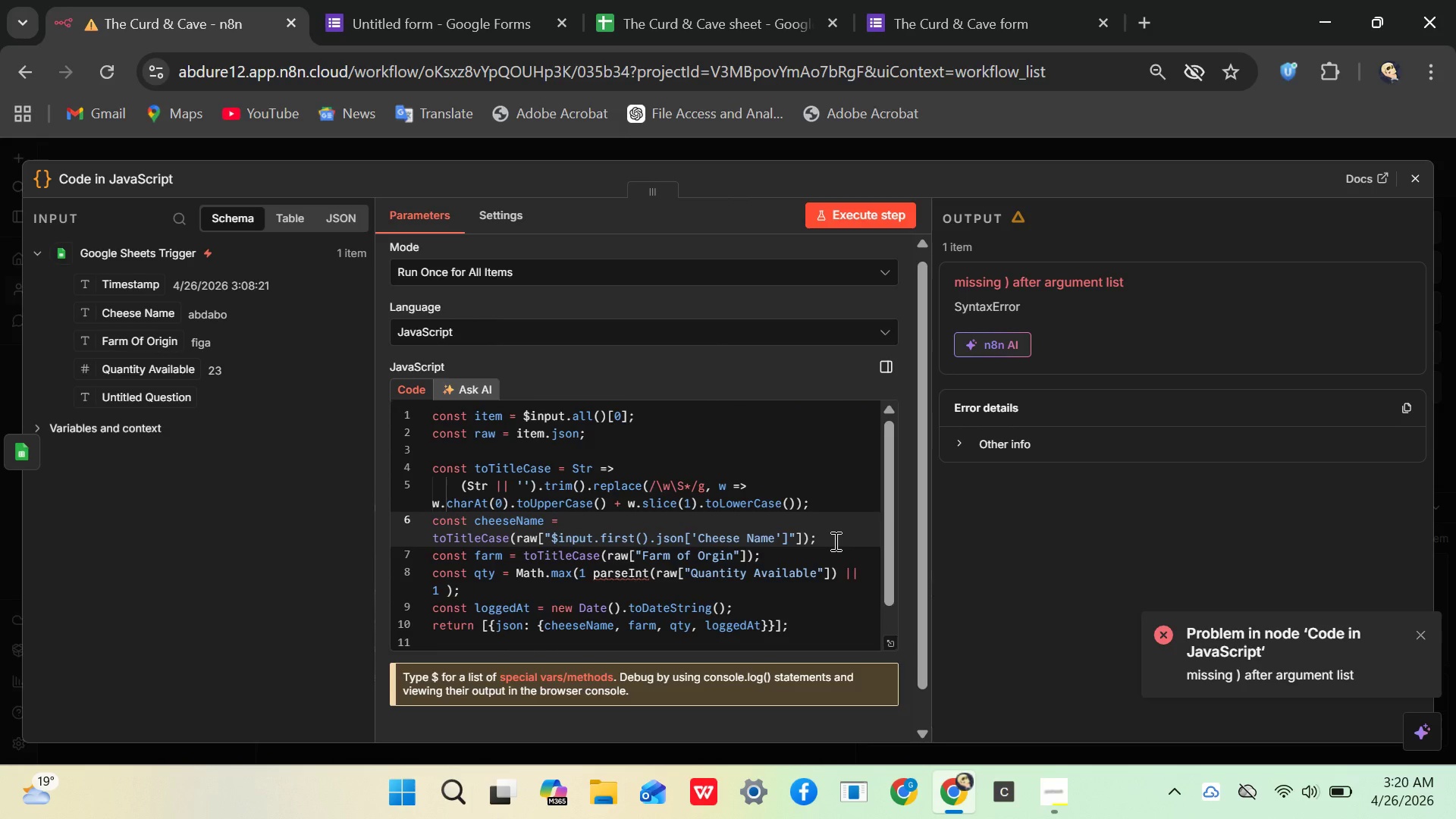 
left_click([856, 216])
 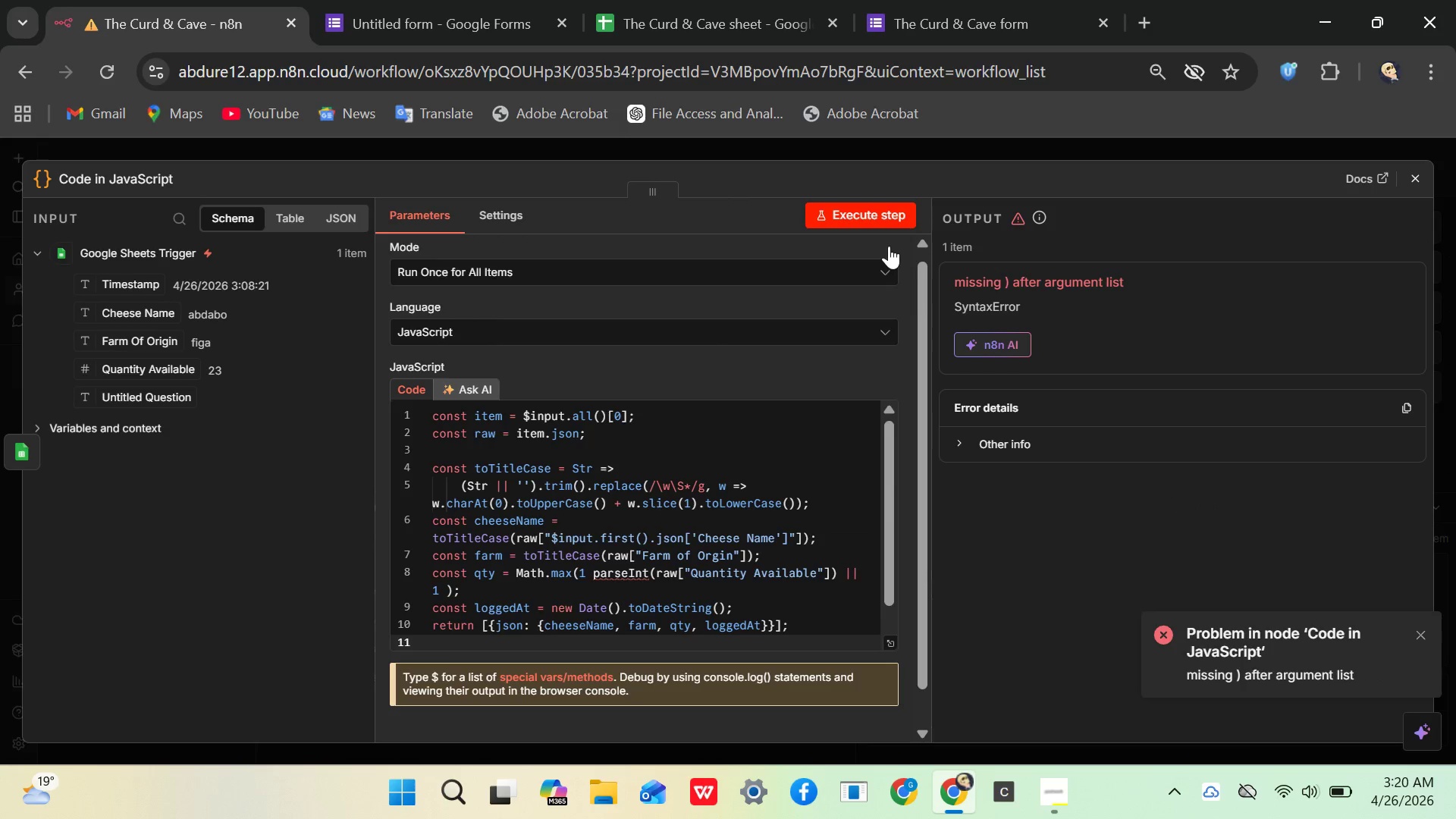 
wait(8.53)
 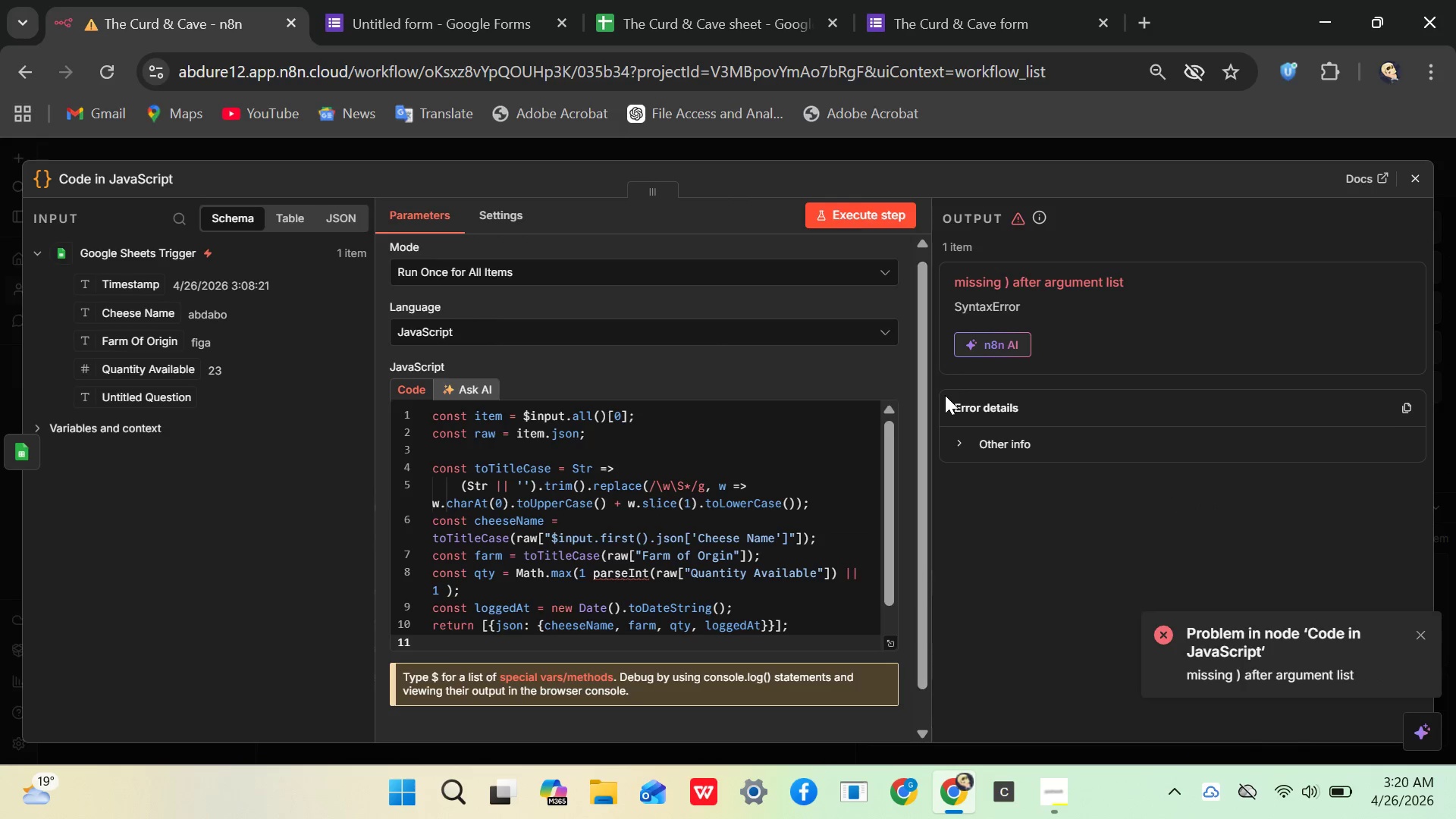 
key(Control+Z)
 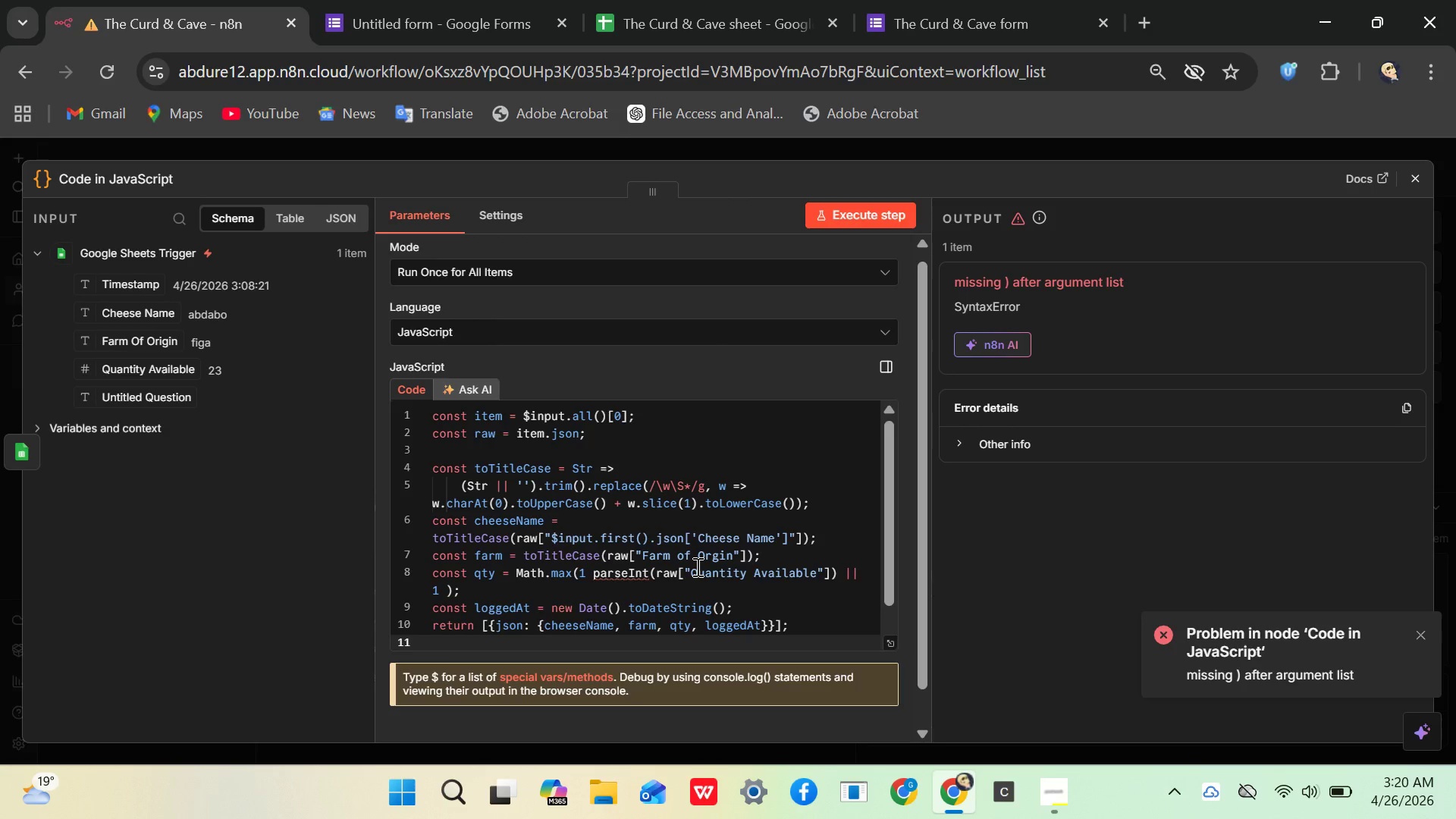 
hold_key(key=ControlLeft, duration=0.36)
 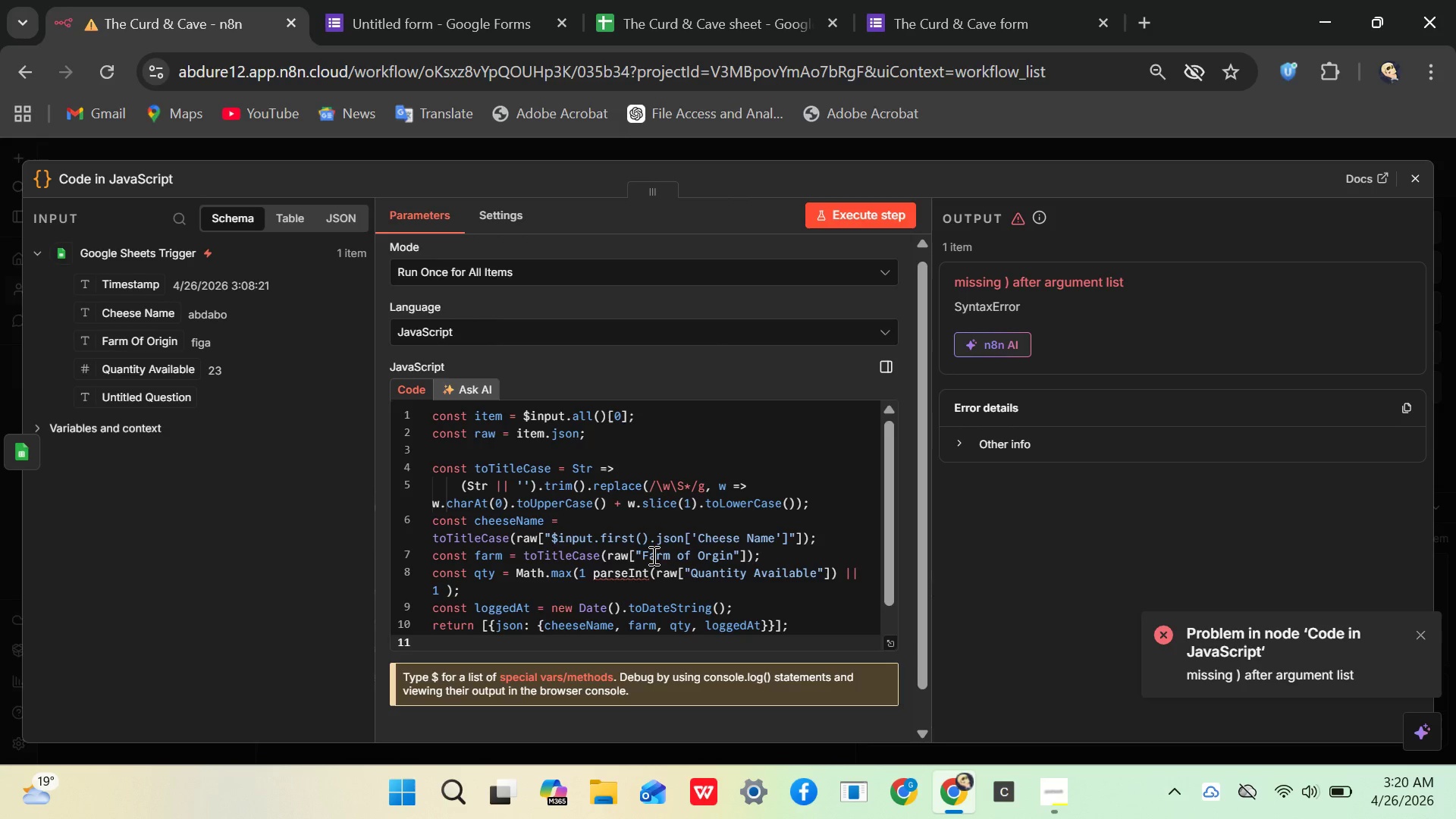 
left_click([652, 555])
 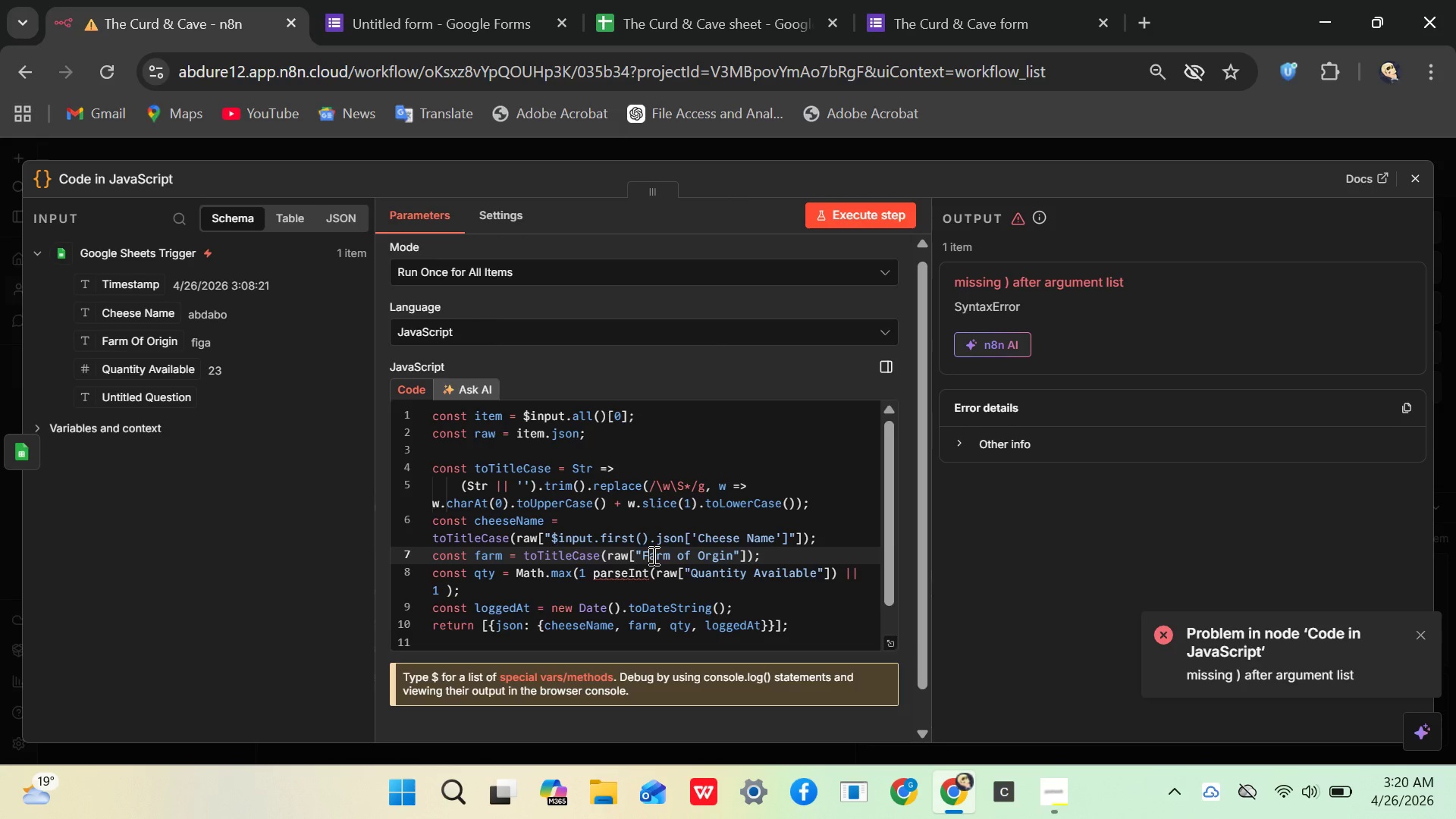 
key(Control+Z)
 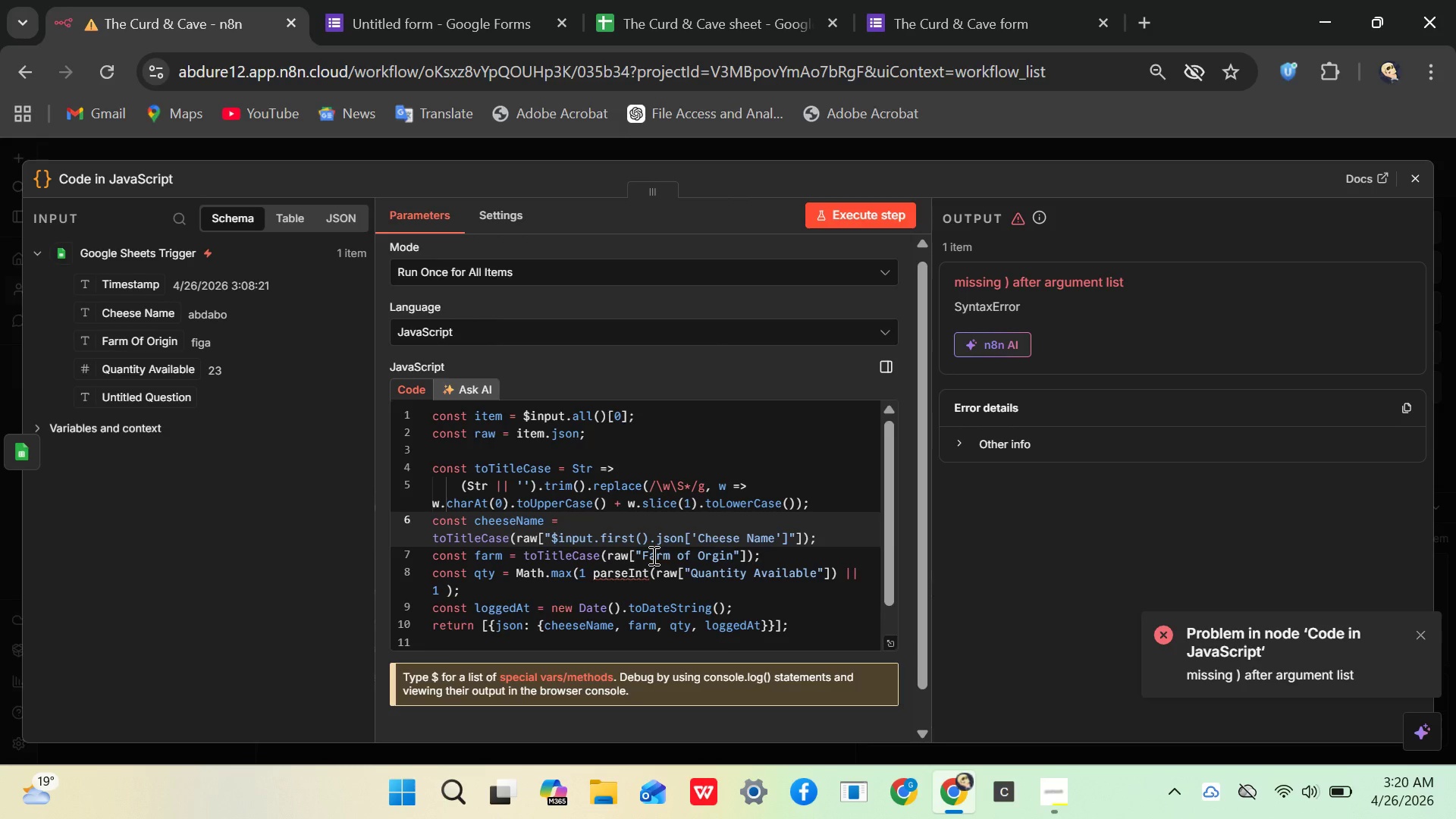 
key(Control+Z)
 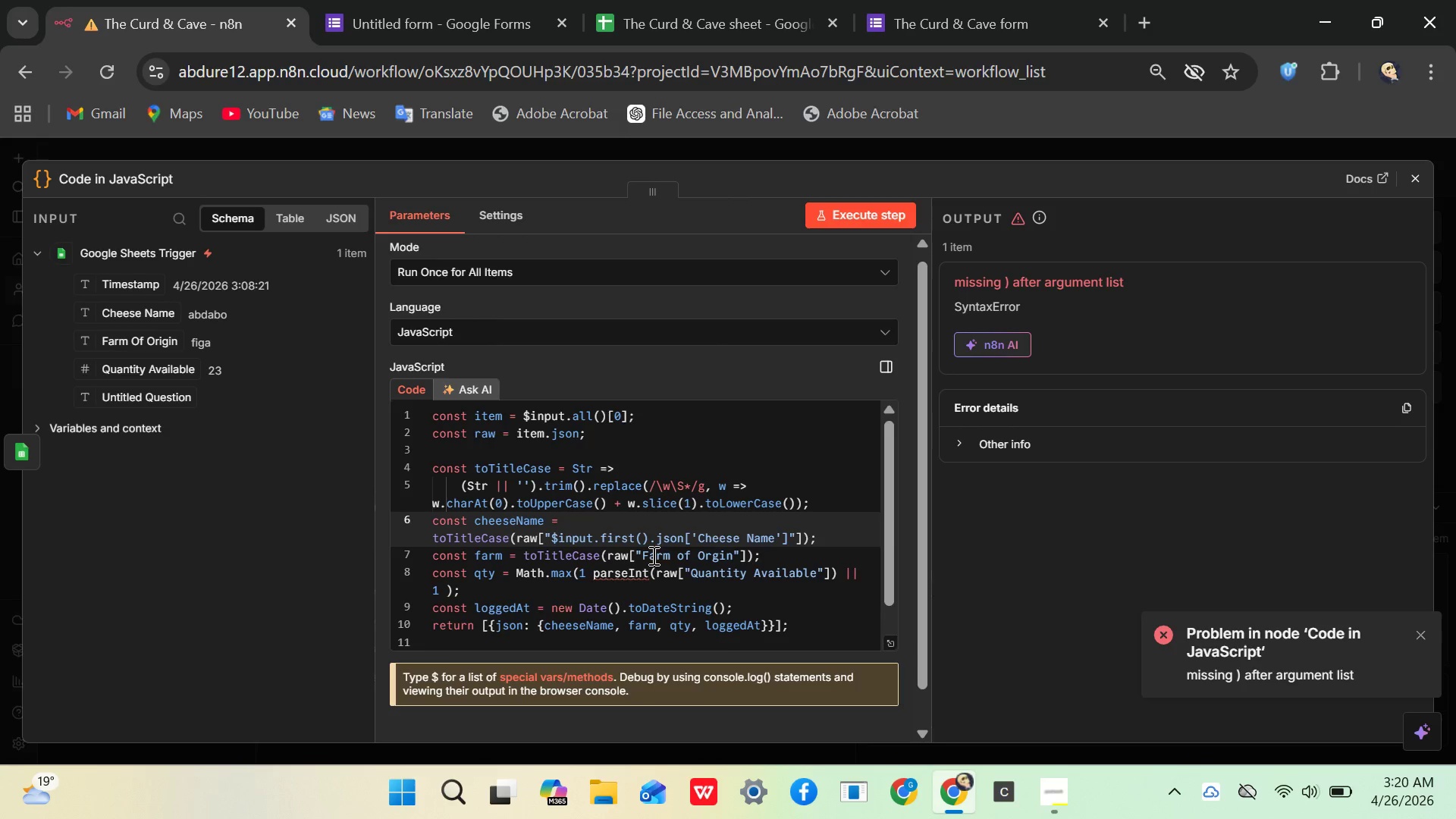 
key(Control+Z)
 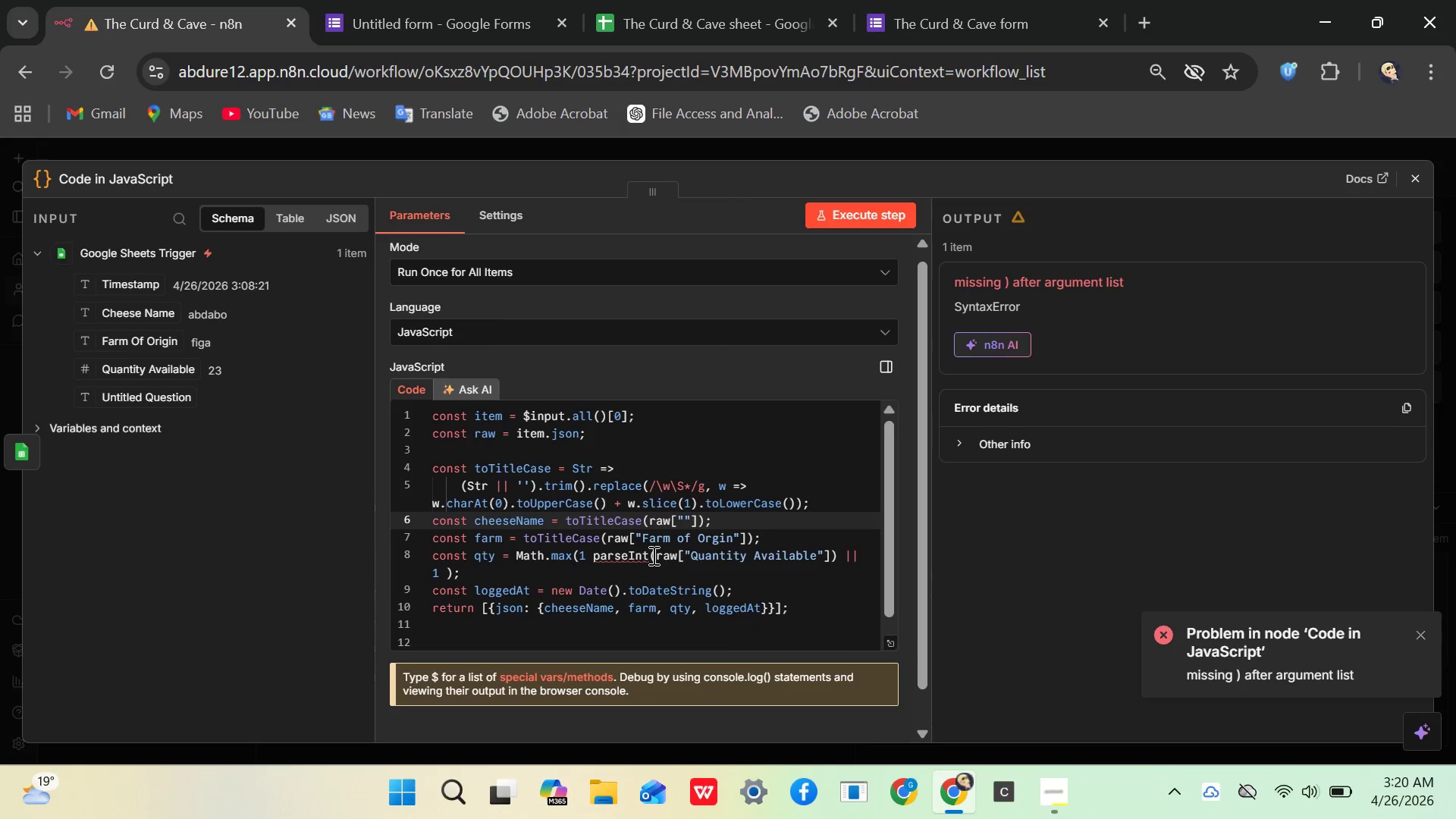 
key(Control+Z)
 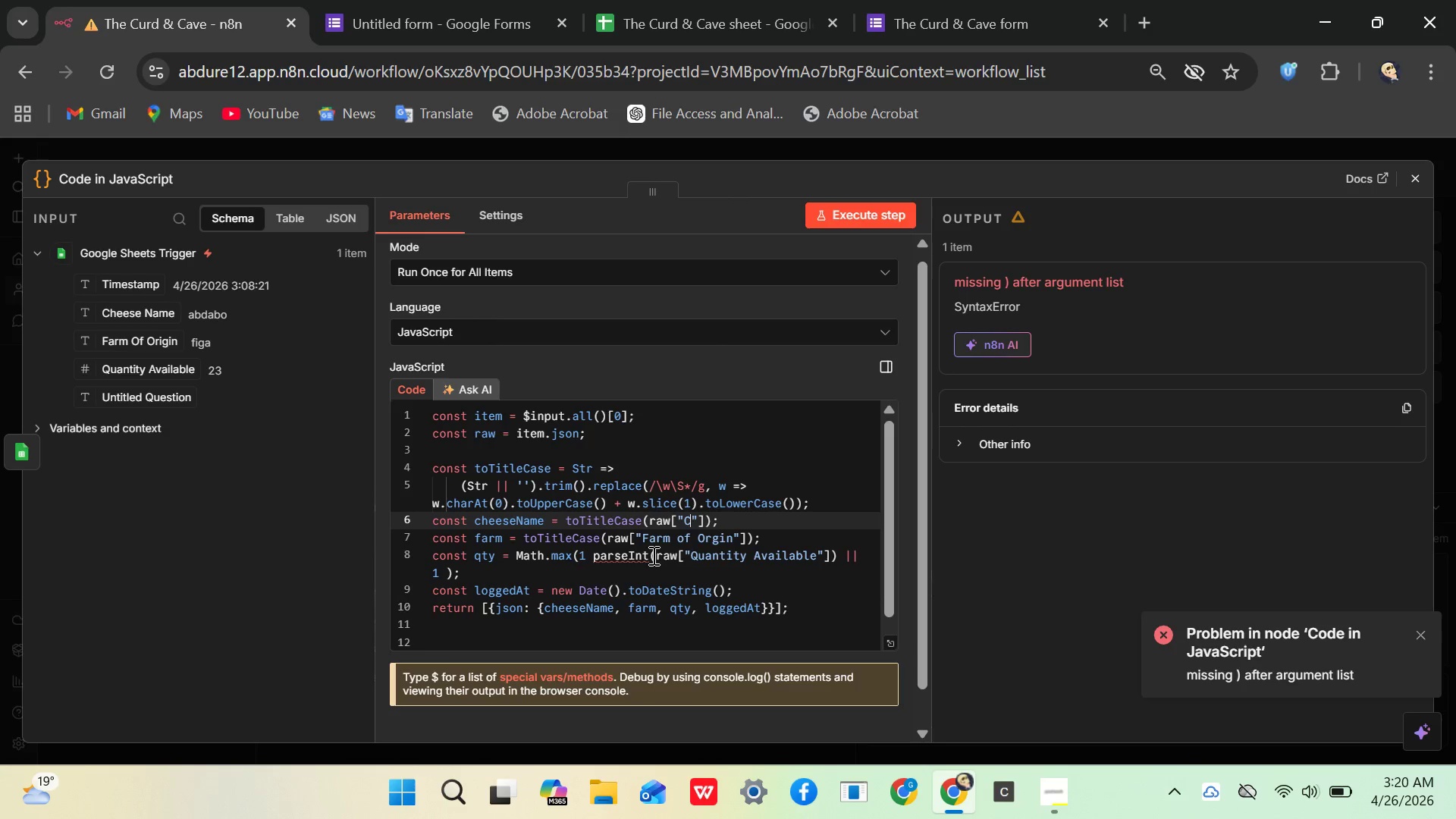 
key(Control+Z)
 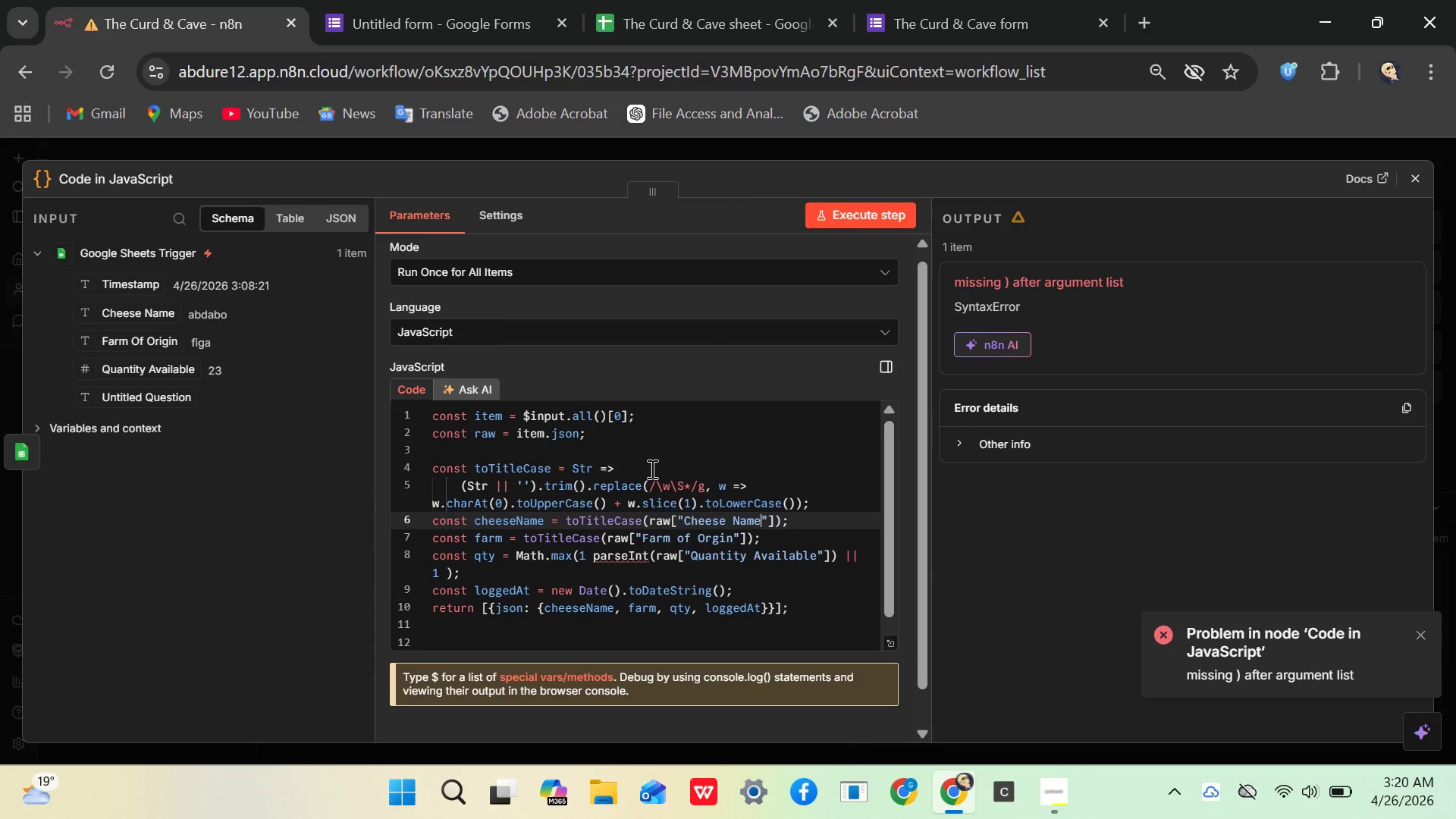 
left_click([711, 453])
 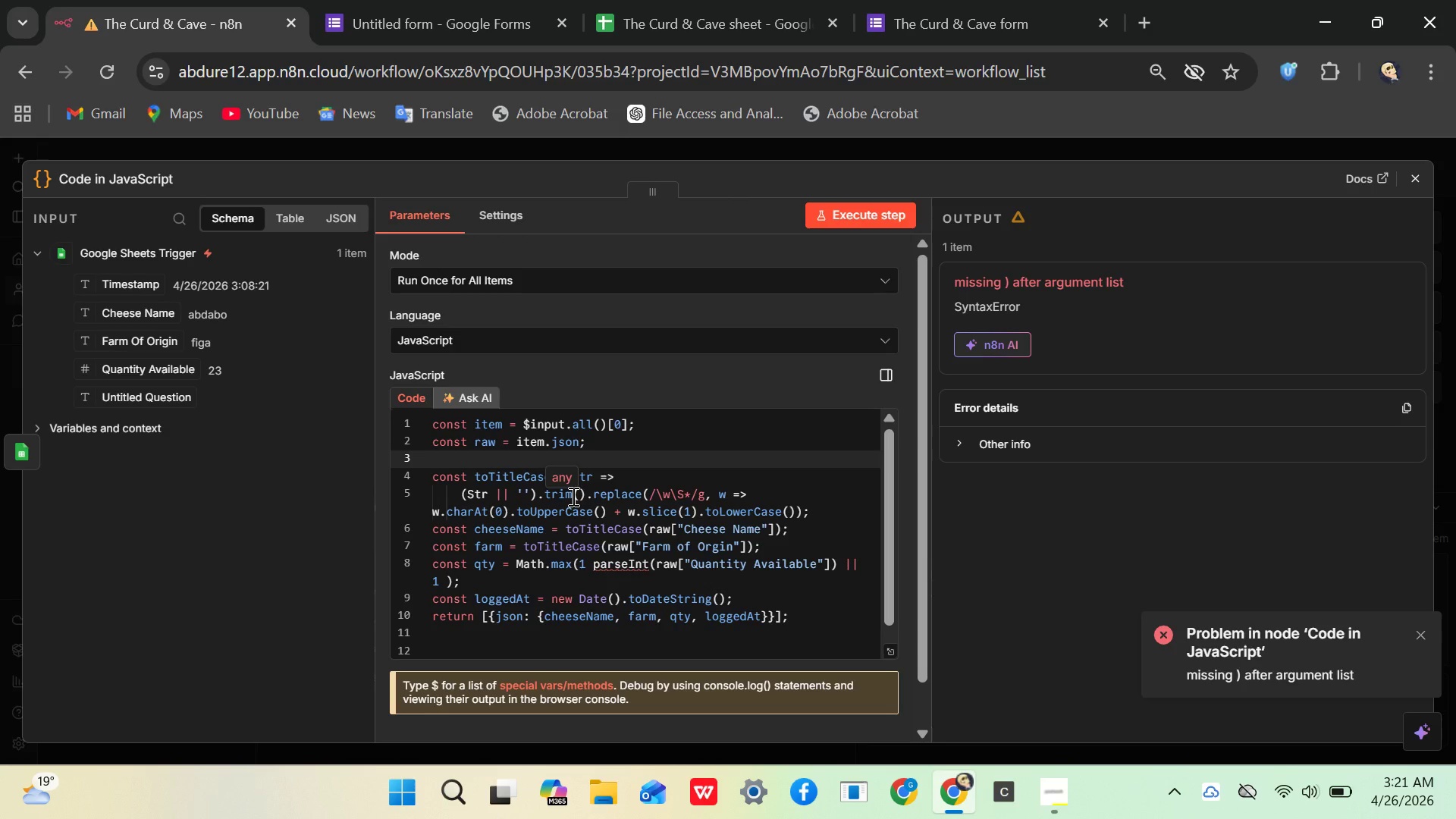 
wait(69.42)
 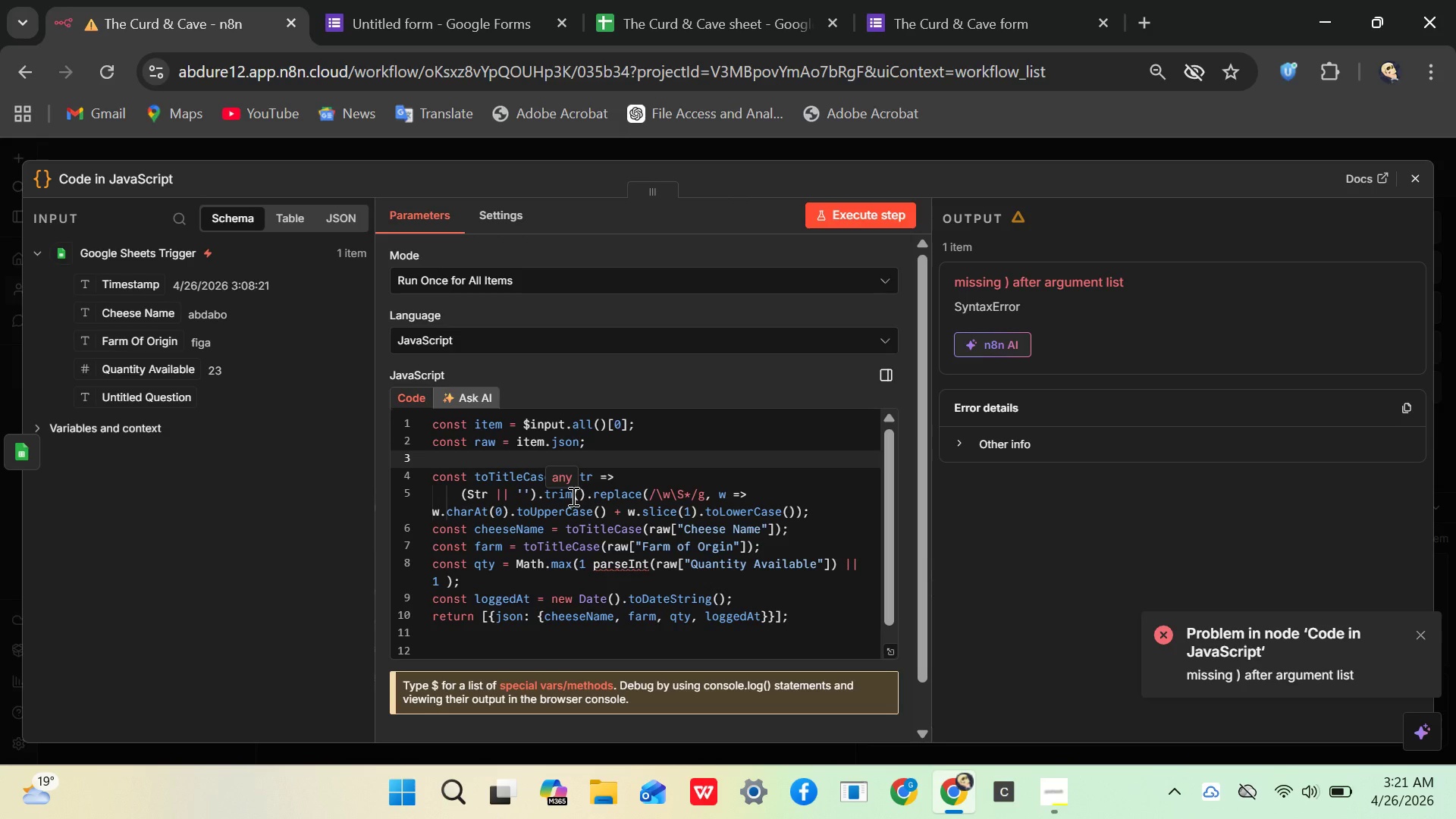 
left_click([1042, 798])